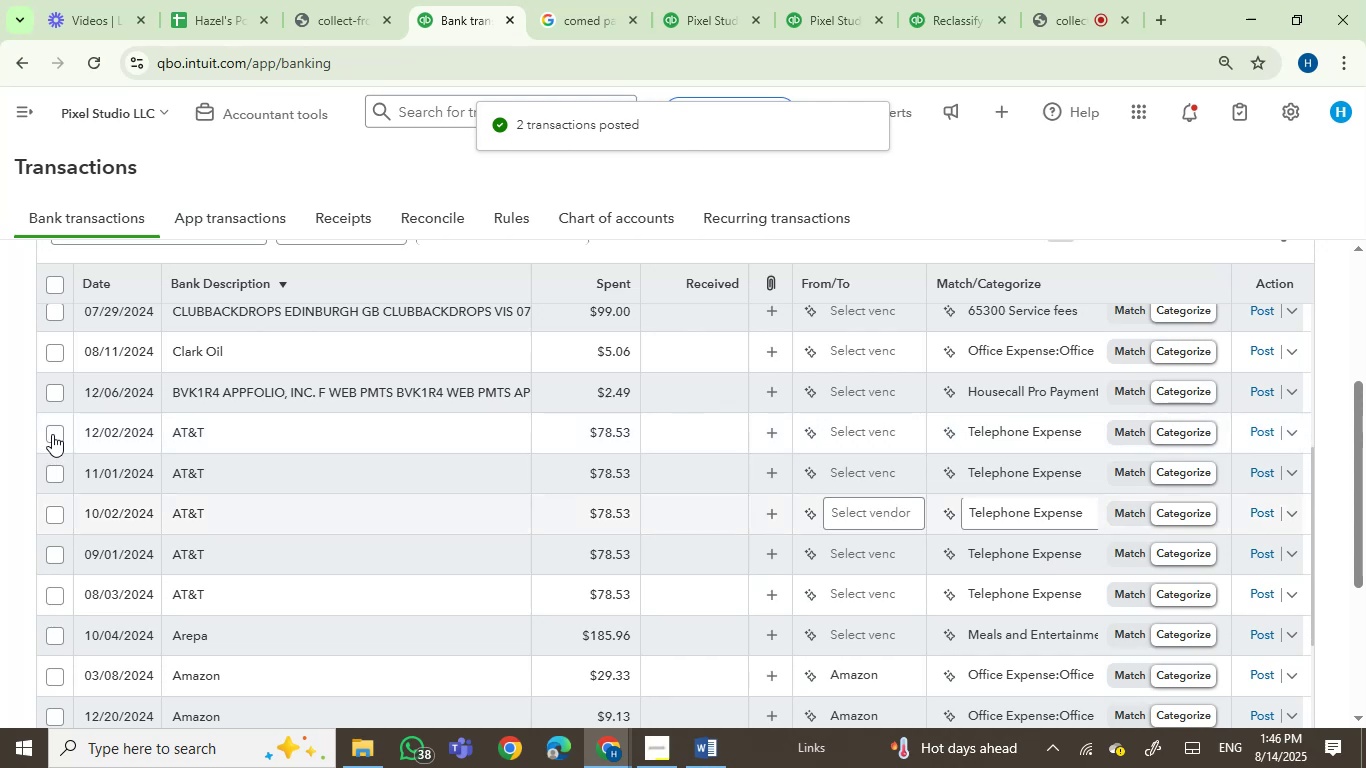 
double_click([54, 478])
 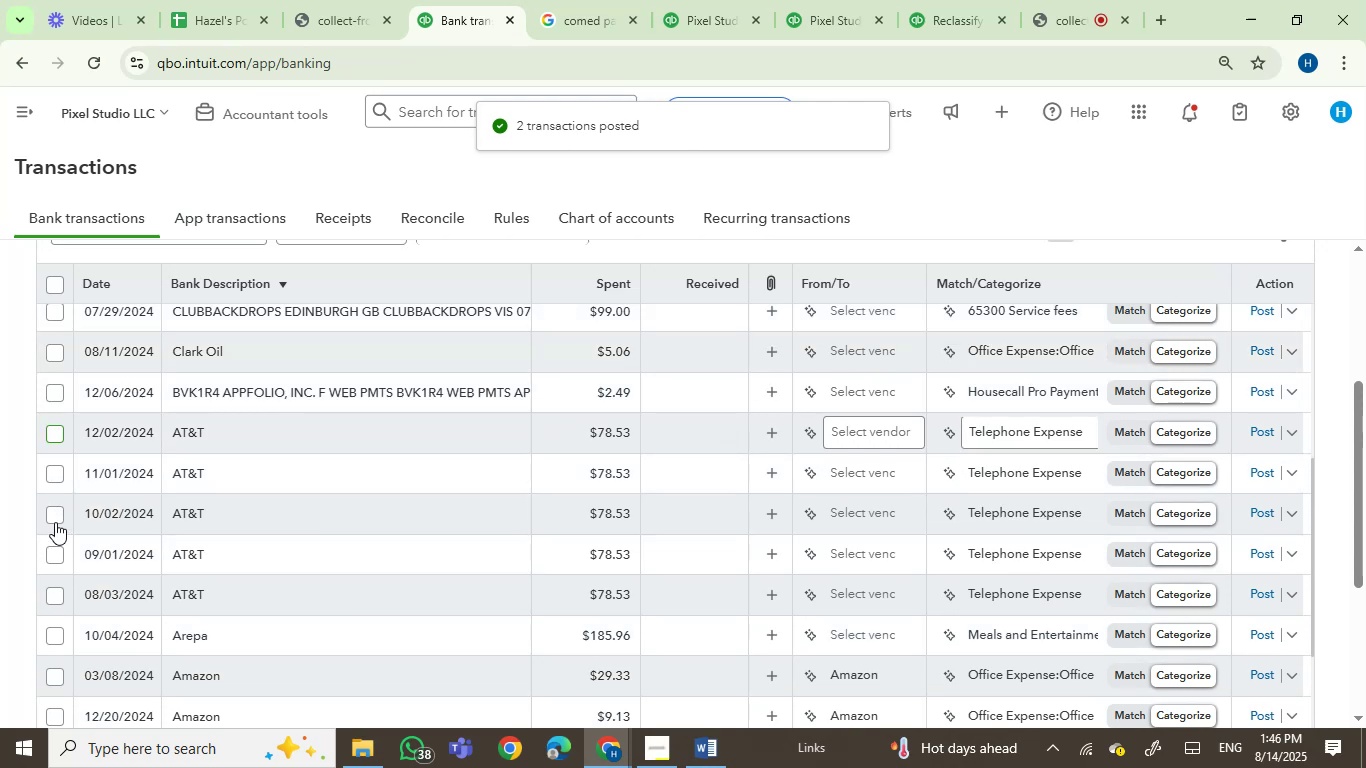 
left_click([55, 520])
 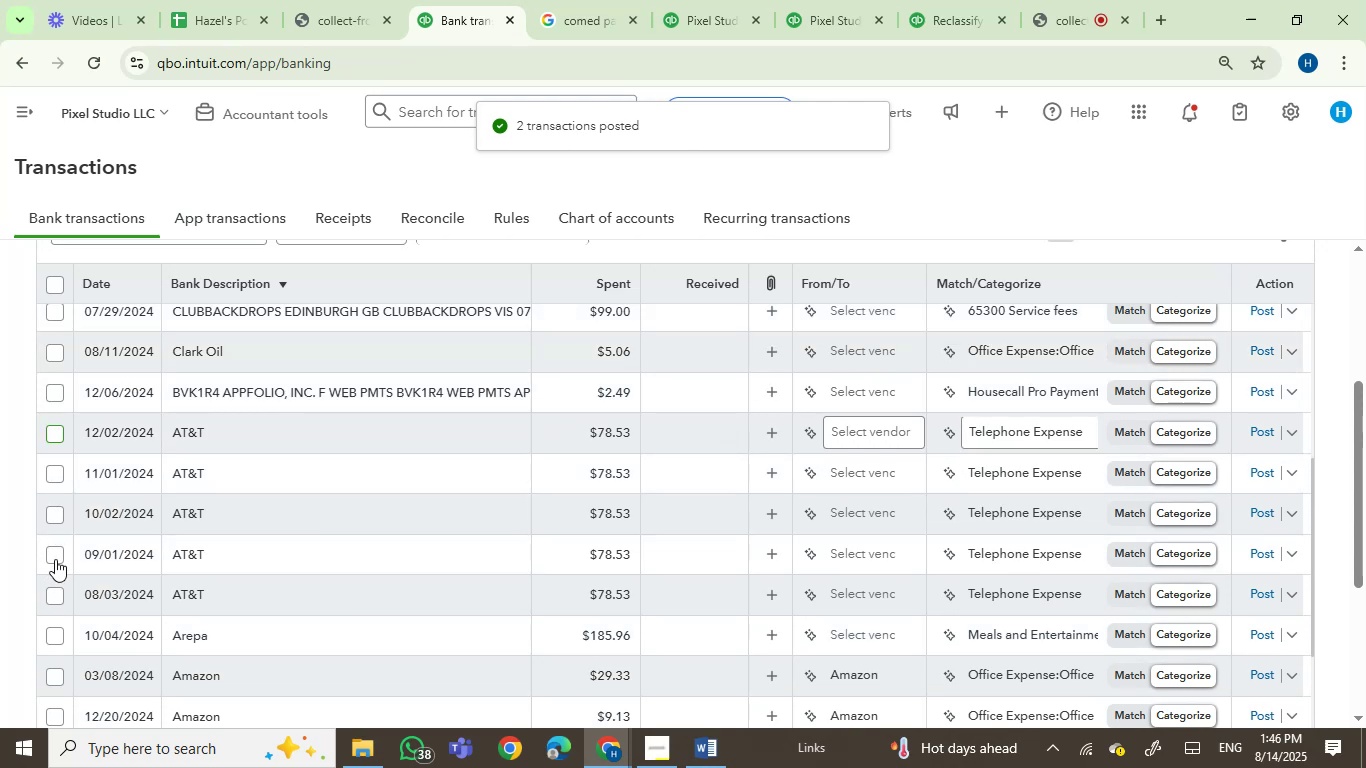 
left_click([56, 555])
 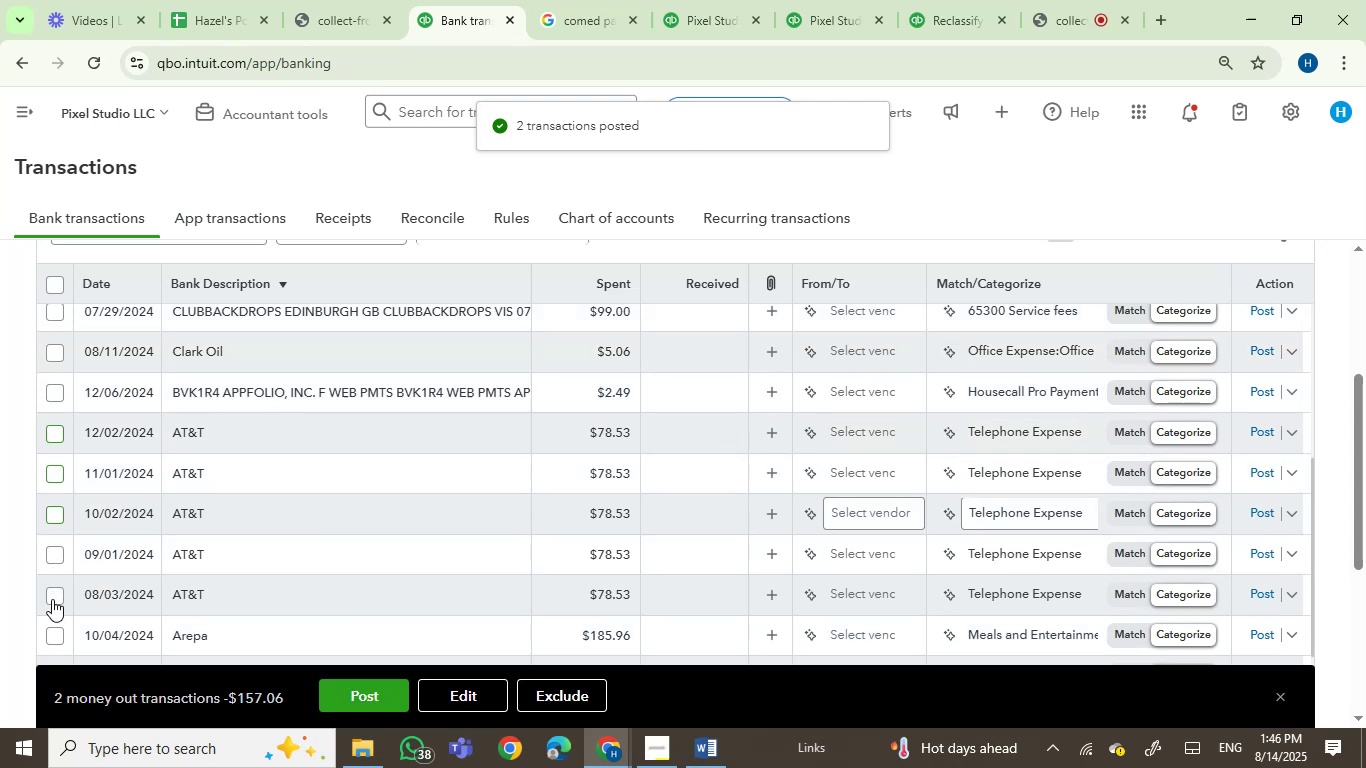 
left_click([53, 595])
 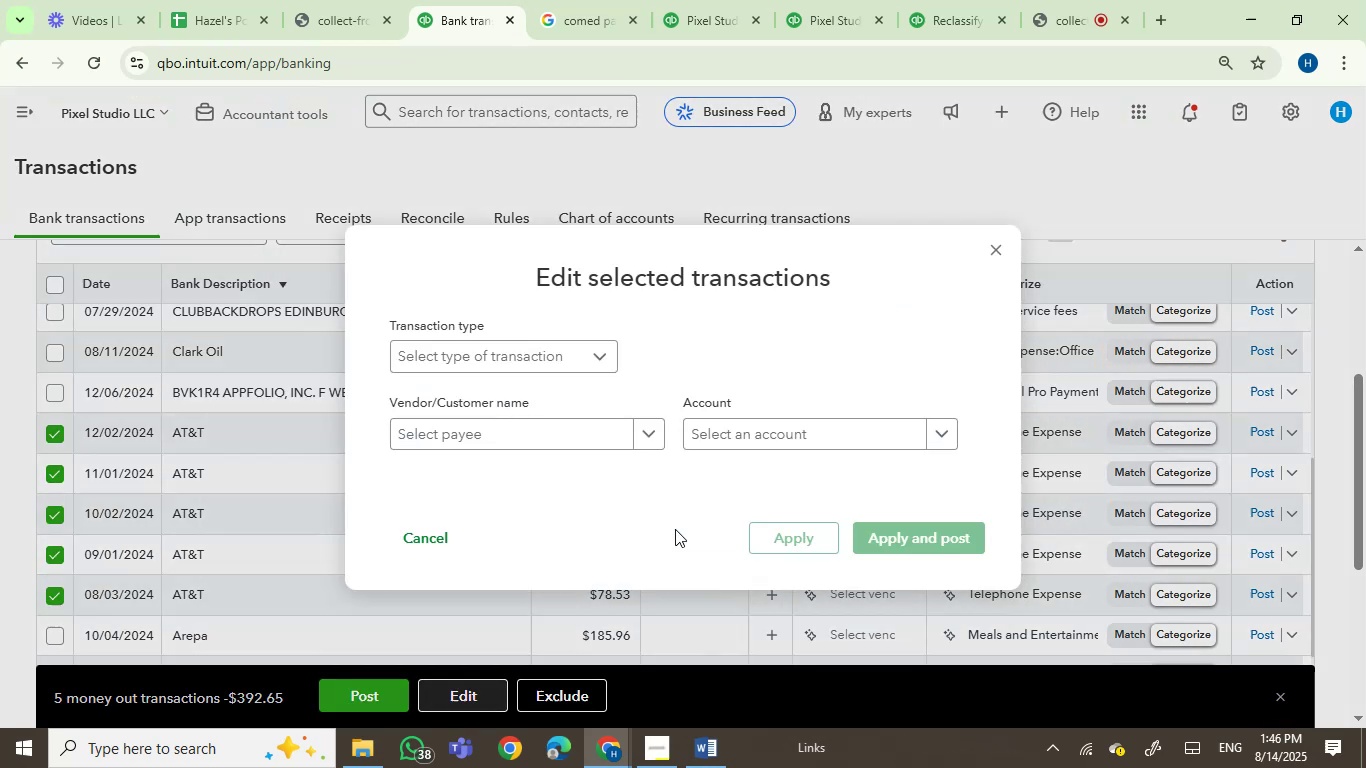 
wait(5.82)
 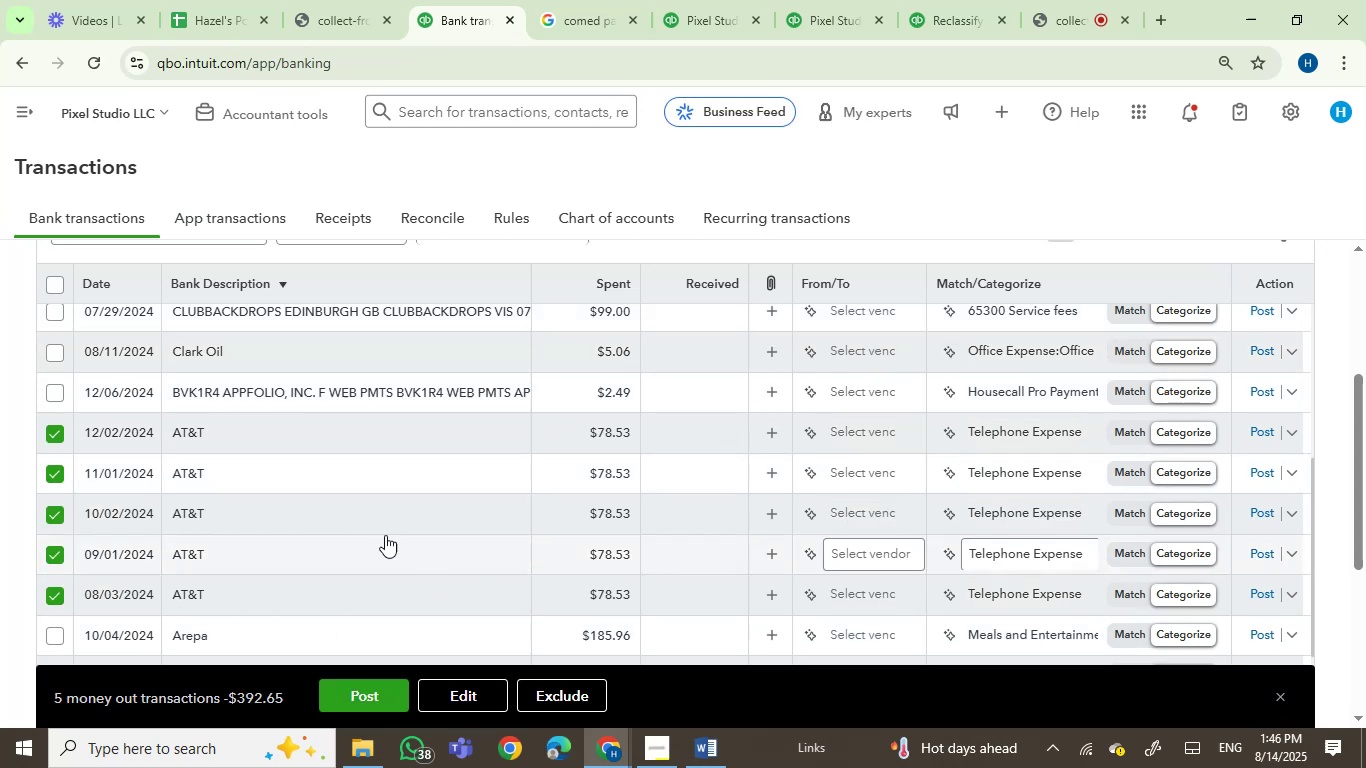 
type(UTILIT)
 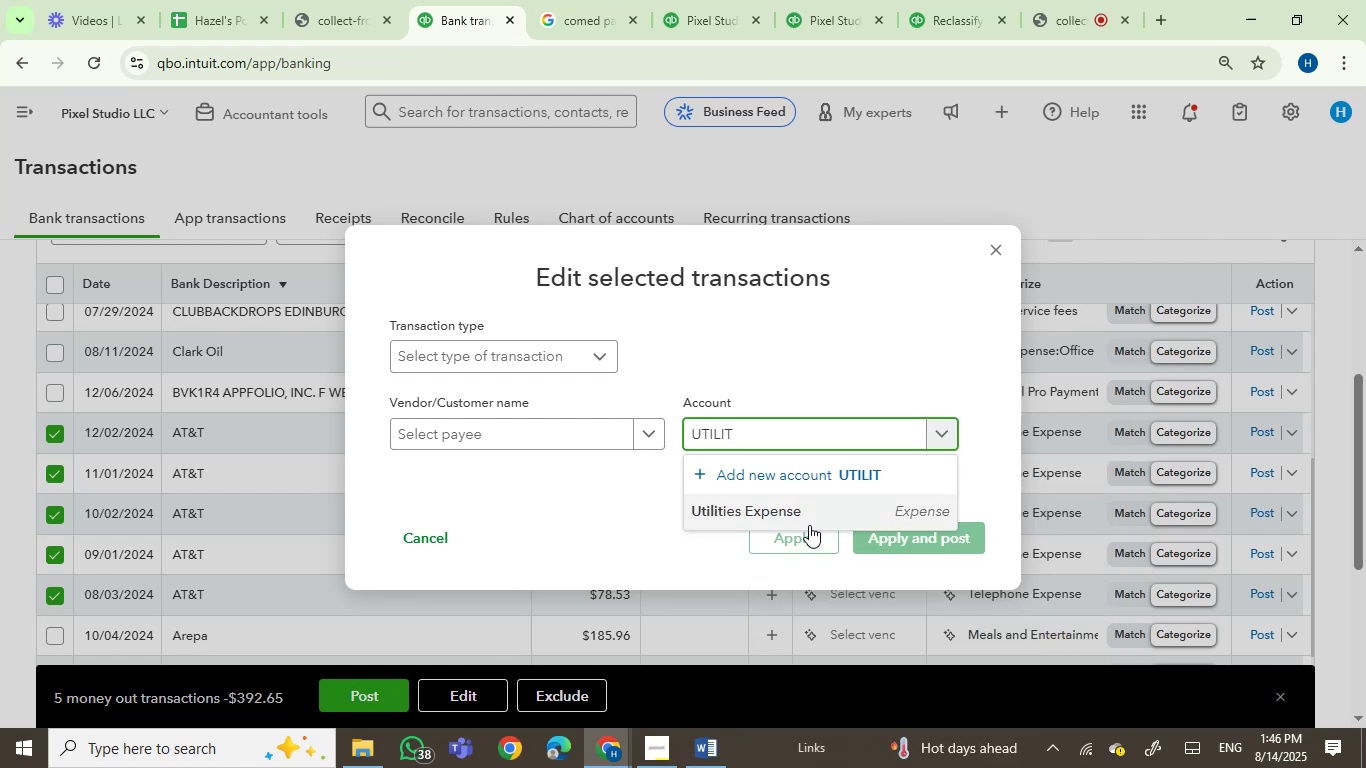 
left_click([786, 506])
 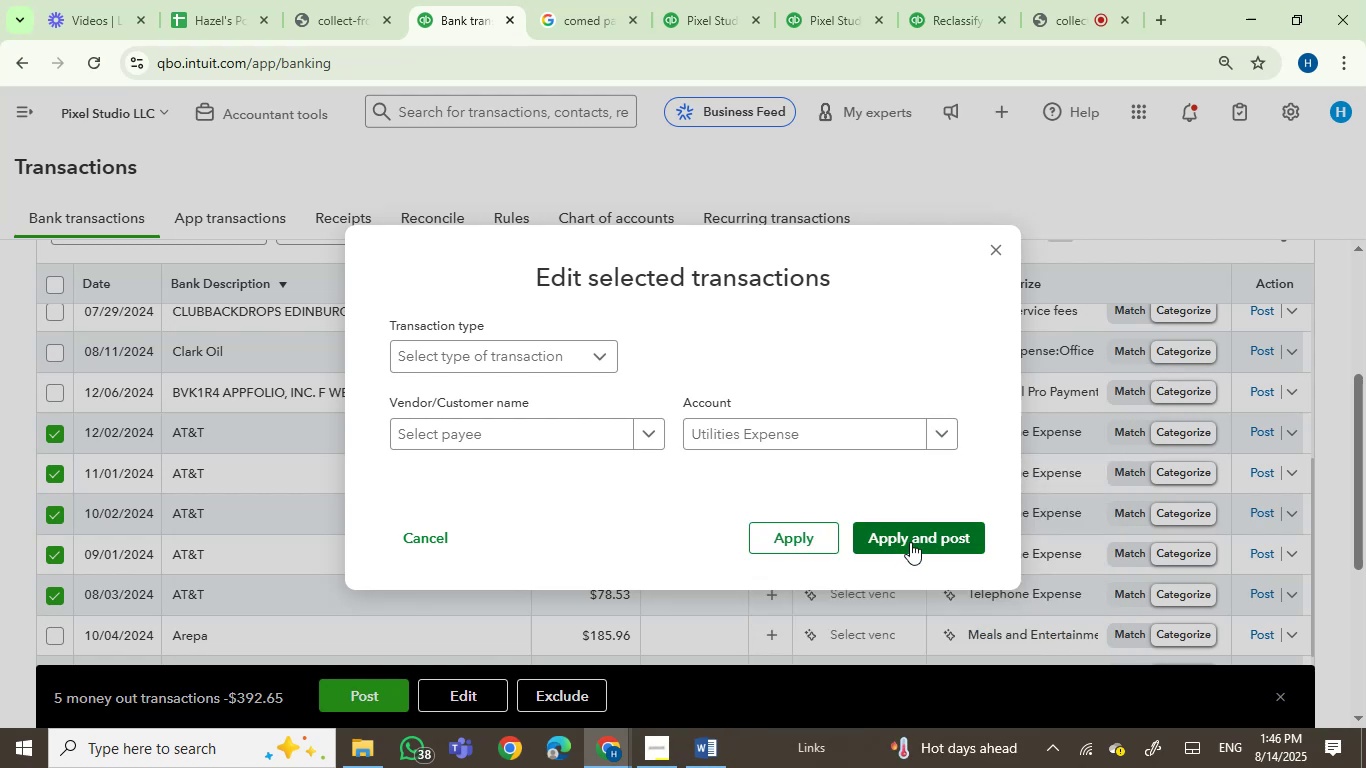 
left_click([910, 542])
 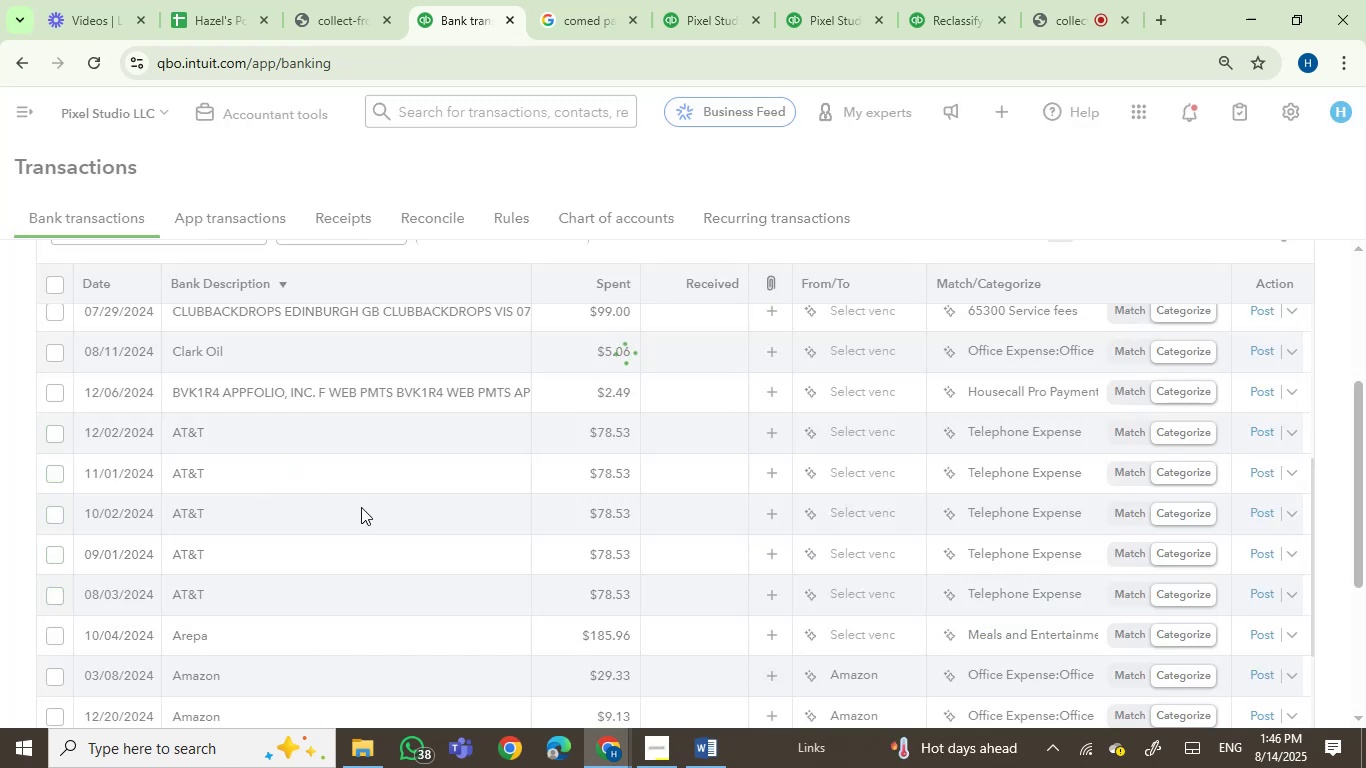 
scroll: coordinate [361, 507], scroll_direction: down, amount: 2.0
 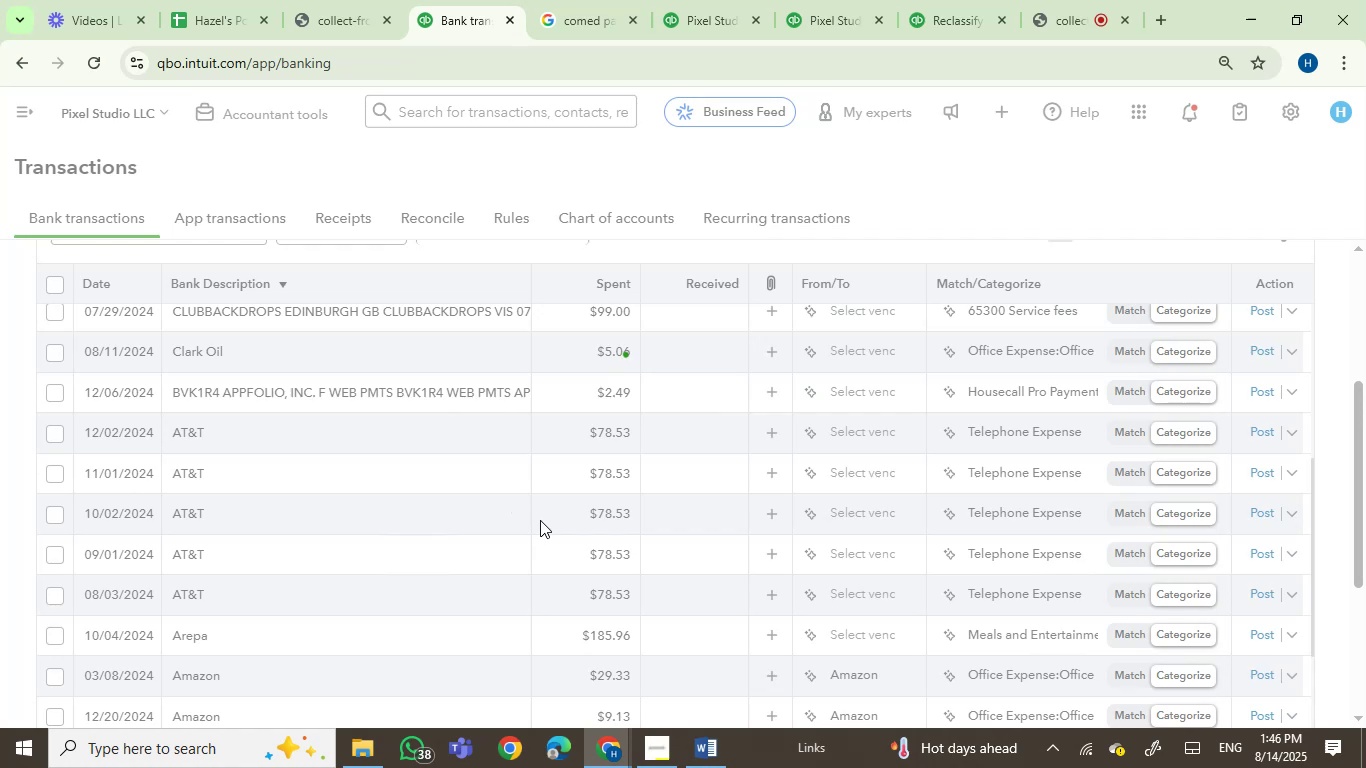 
wait(5.08)
 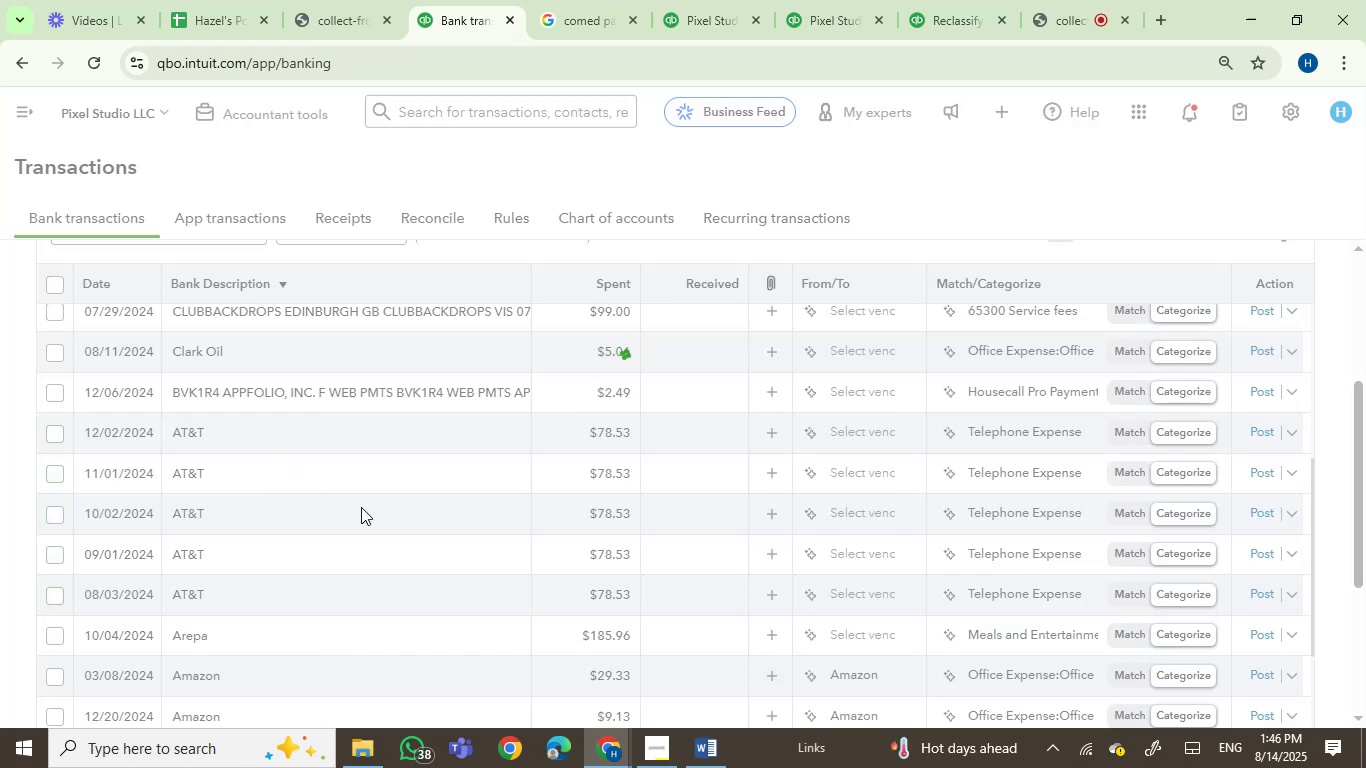 
scroll: coordinate [540, 519], scroll_direction: down, amount: 1.0
 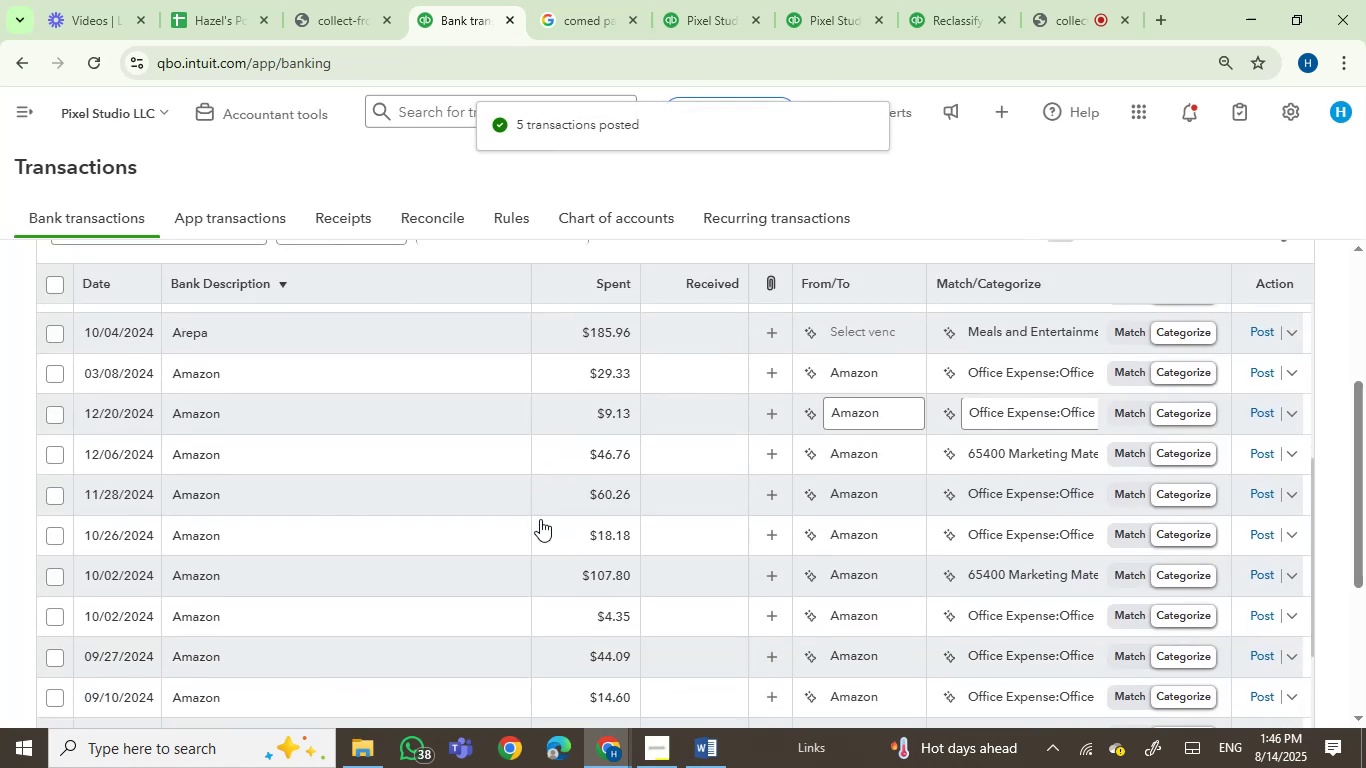 
scroll: coordinate [1351, 456], scroll_direction: up, amount: 6.0
 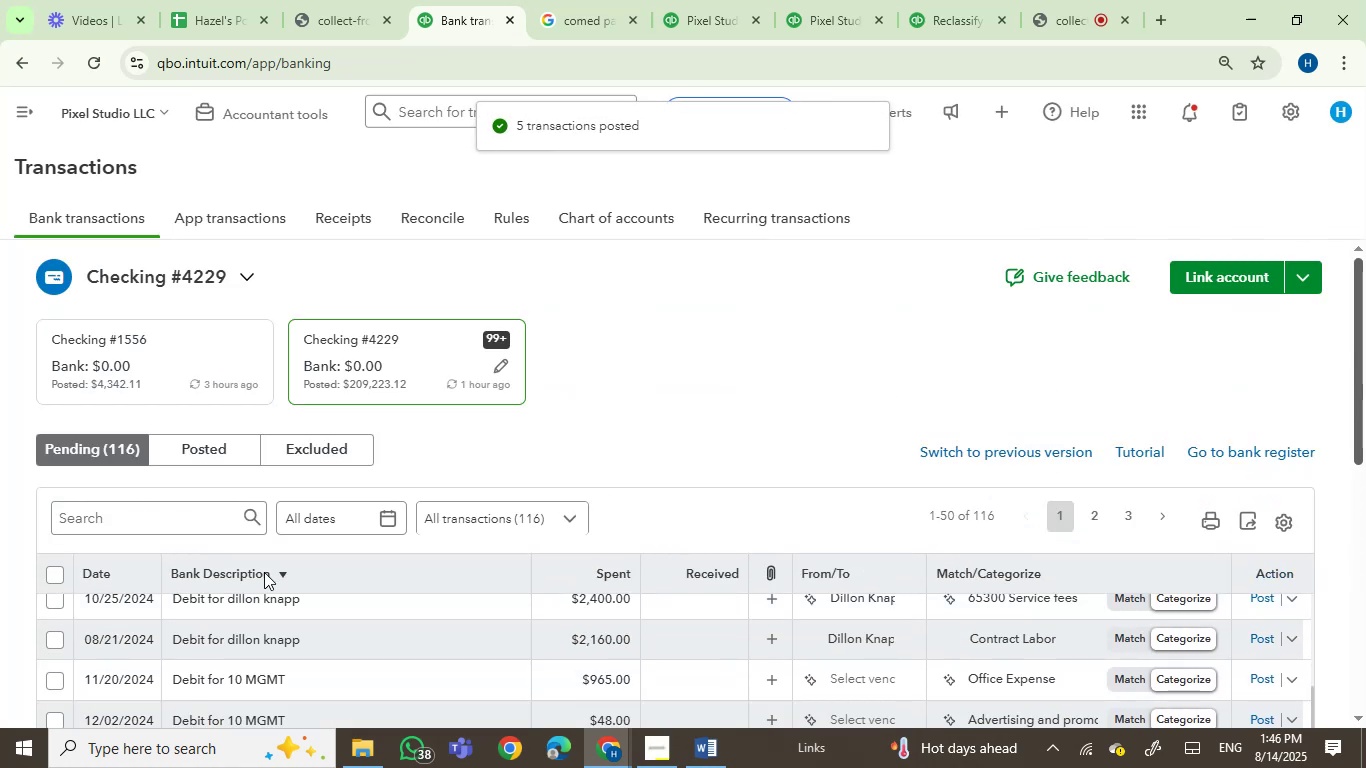 
left_click([184, 507])
 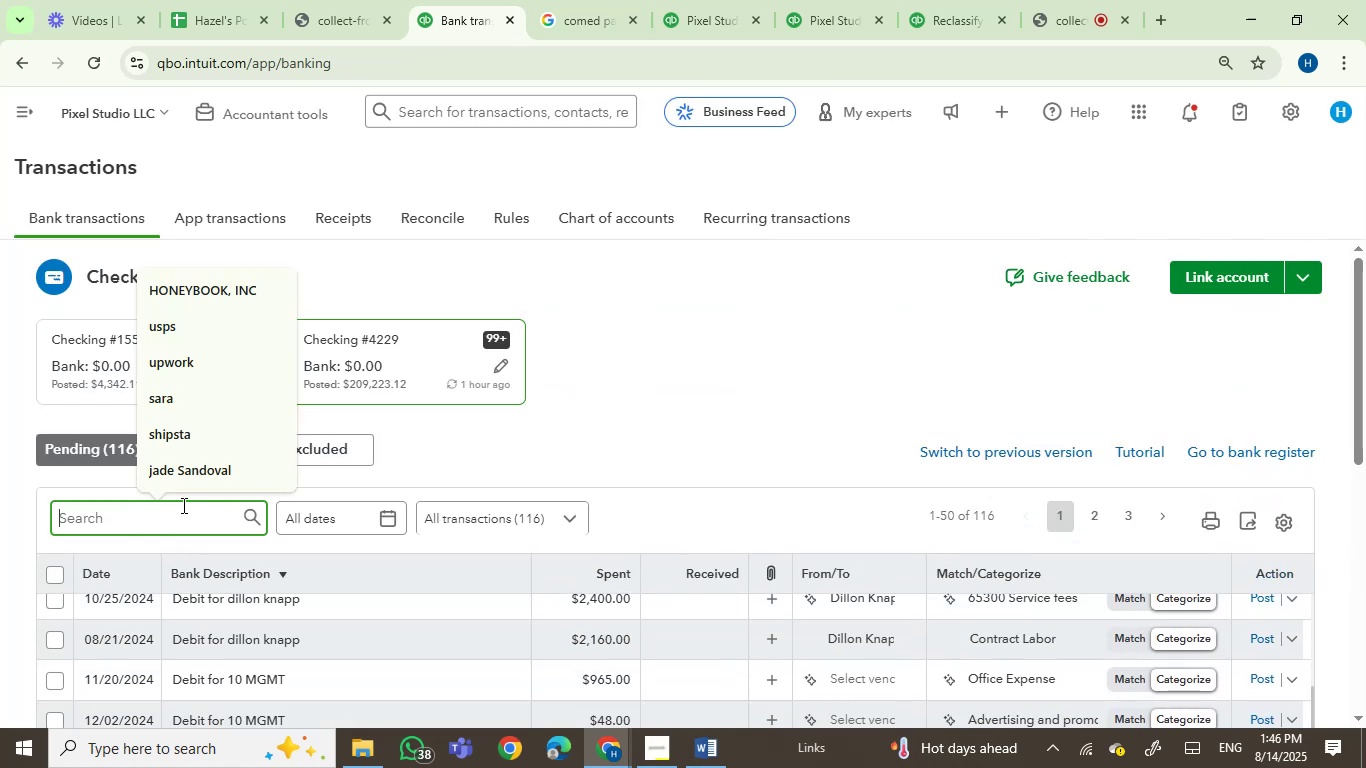 
type(AMAZON)
 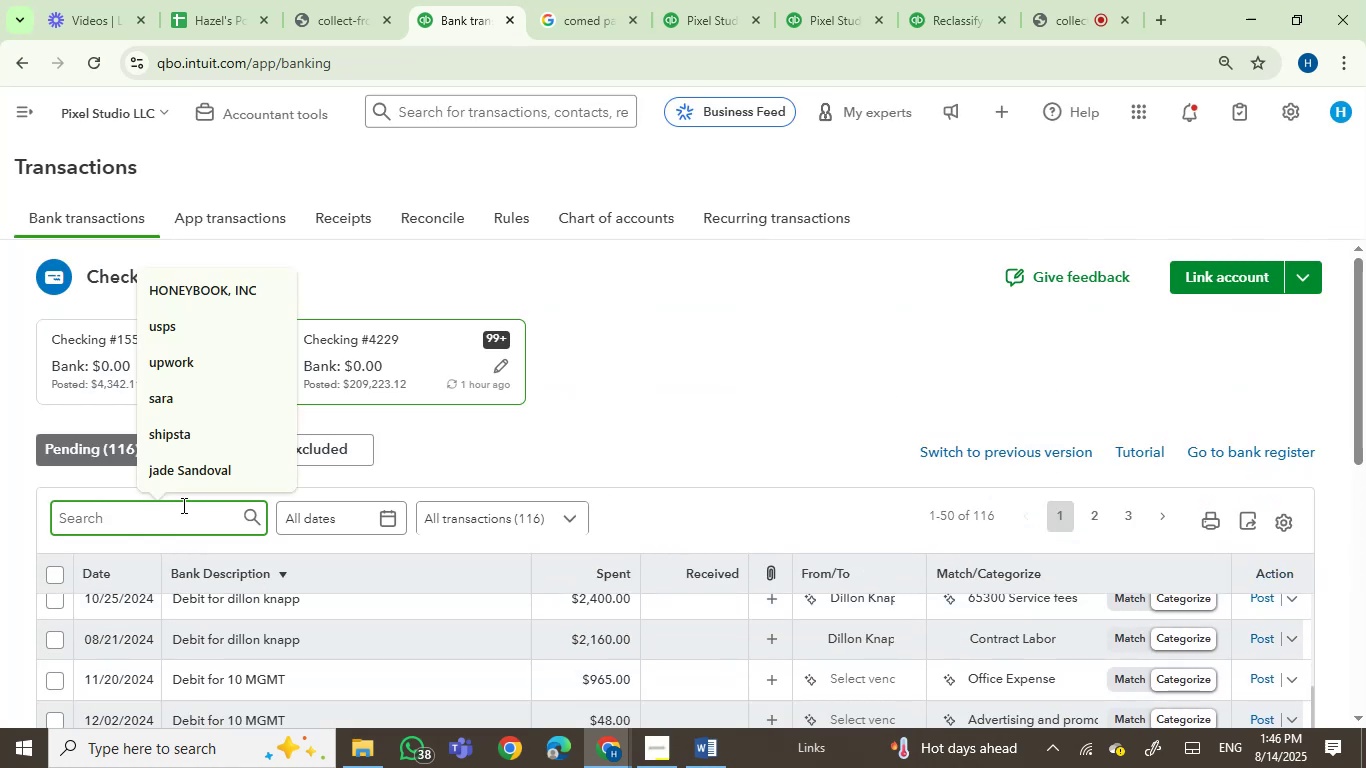 
key(Enter)
 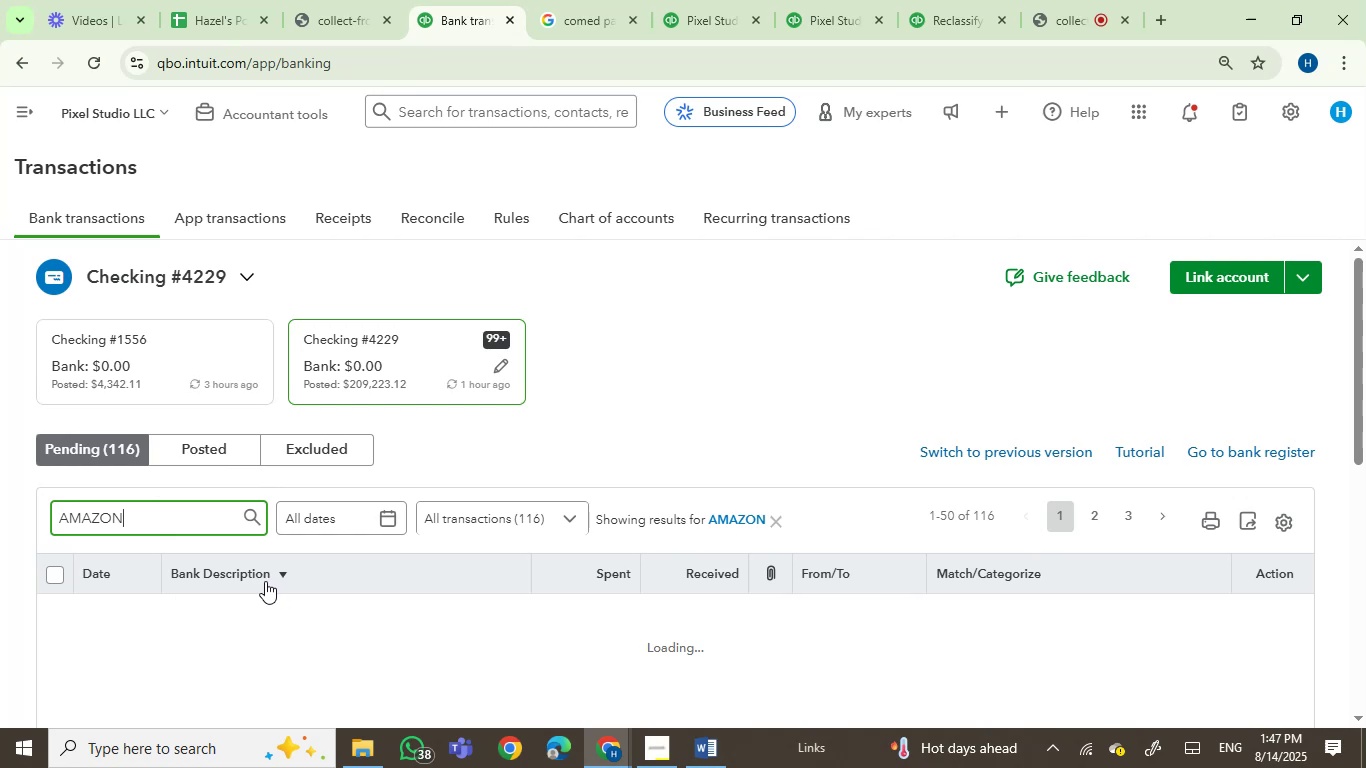 
wait(7.15)
 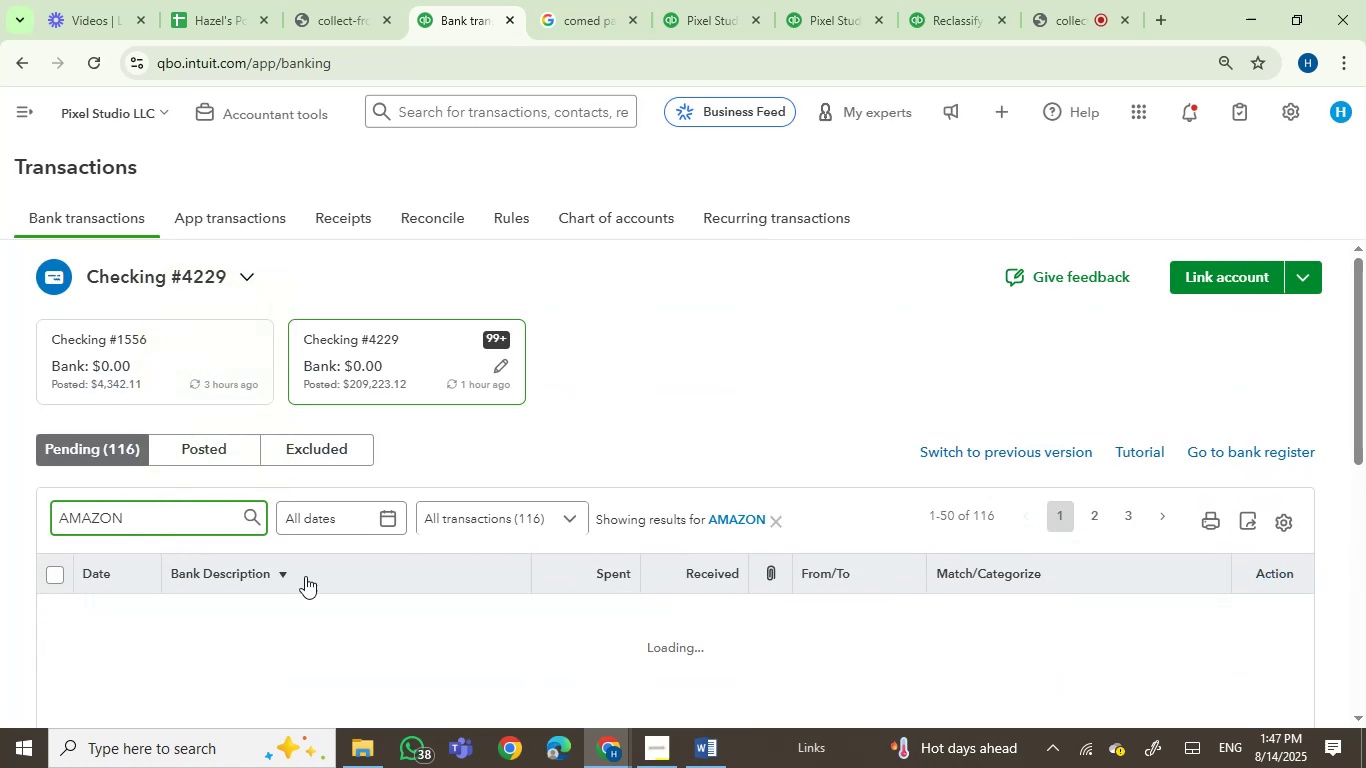 
left_click([56, 575])
 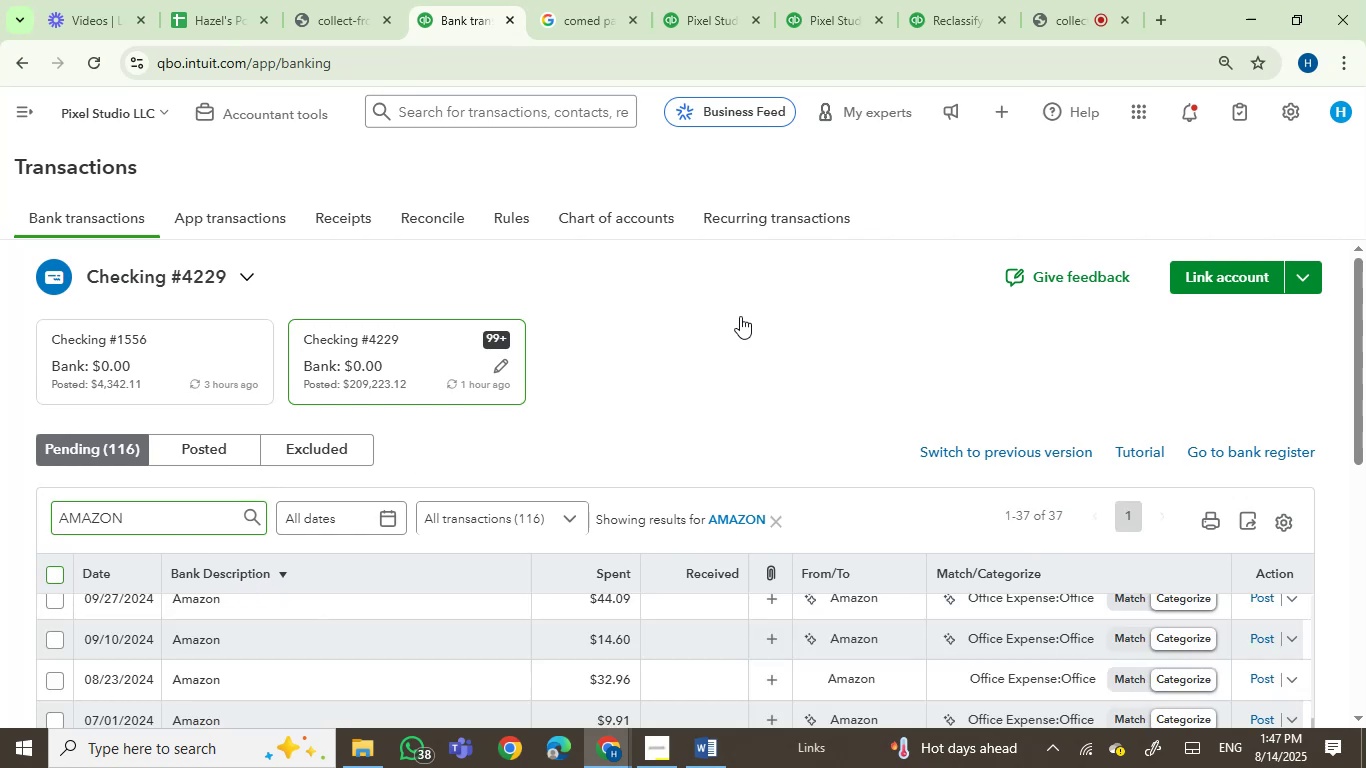 
scroll: coordinate [757, 497], scroll_direction: down, amount: 13.0
 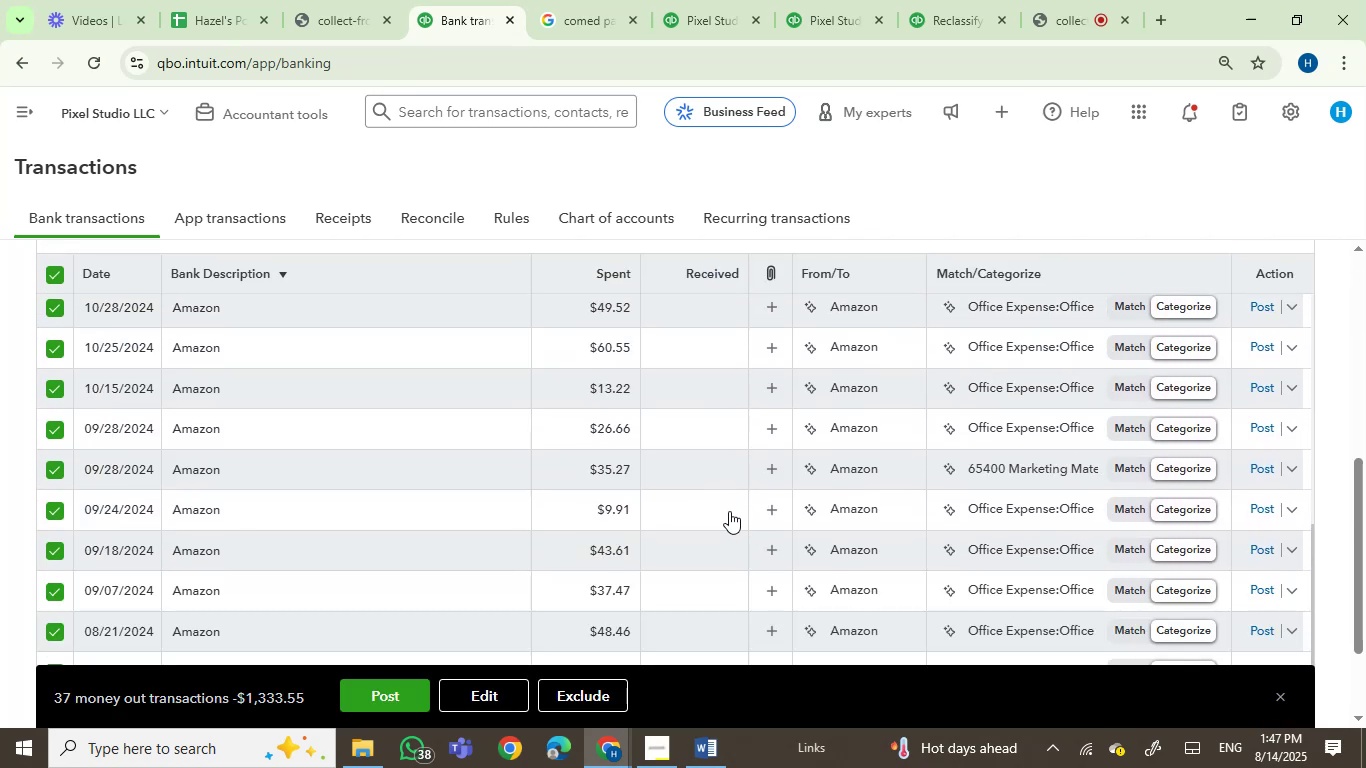 
scroll: coordinate [753, 456], scroll_direction: up, amount: 9.0
 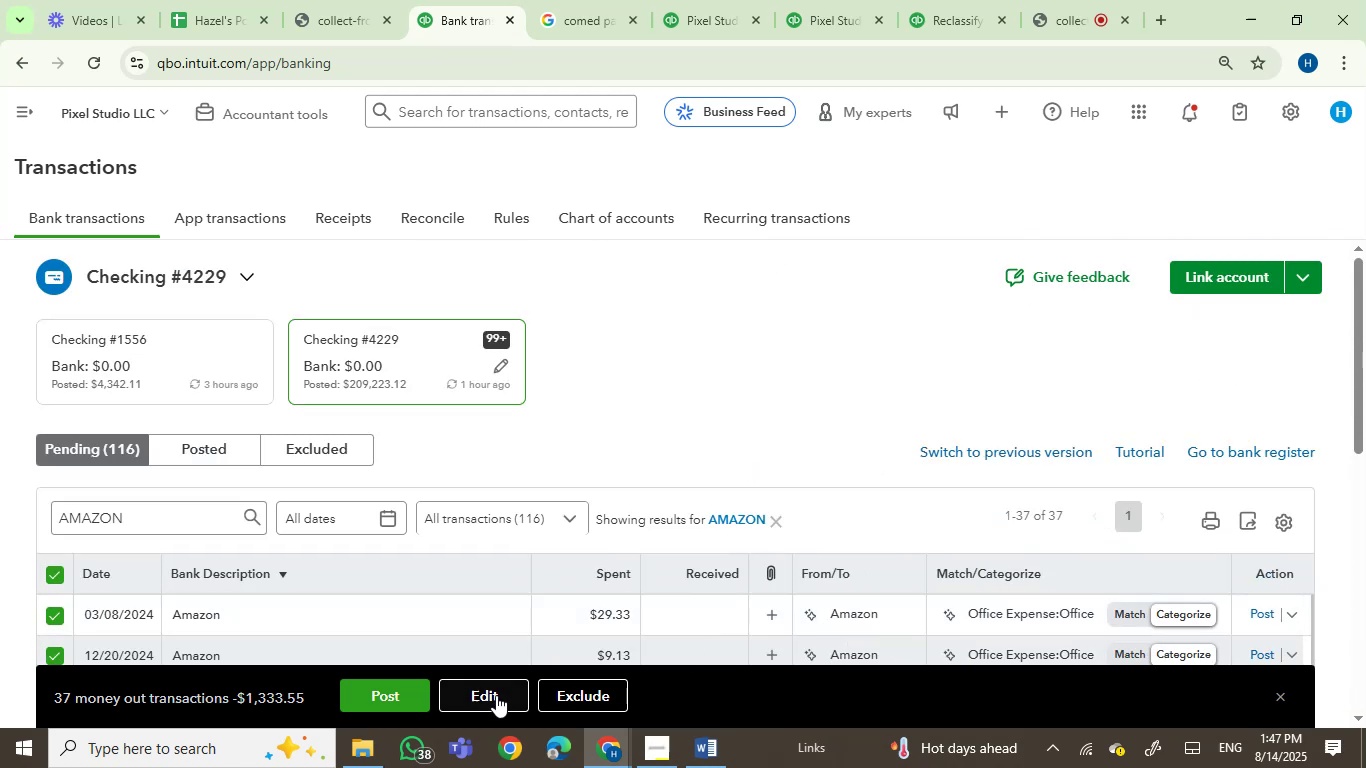 
left_click([484, 700])
 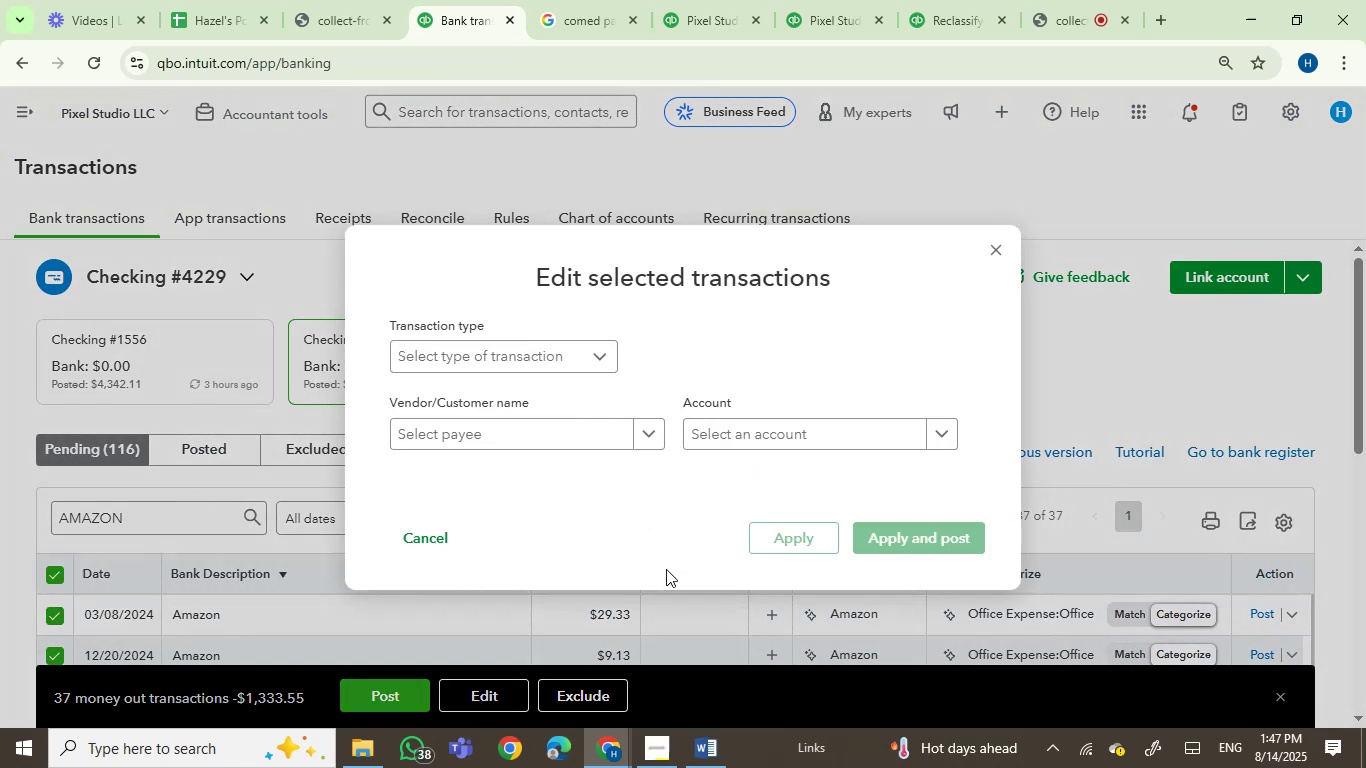 
left_click([720, 421])
 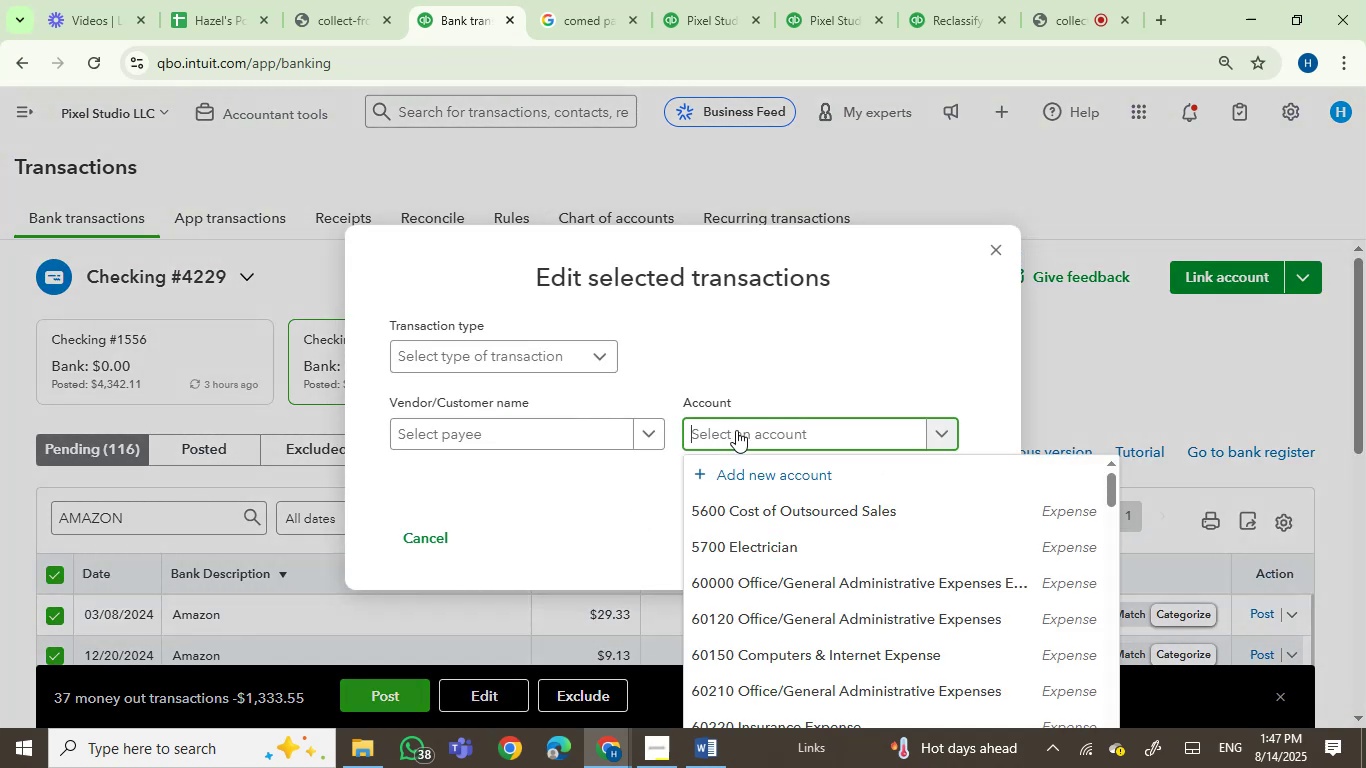 
type(OFFICE SUPP)
 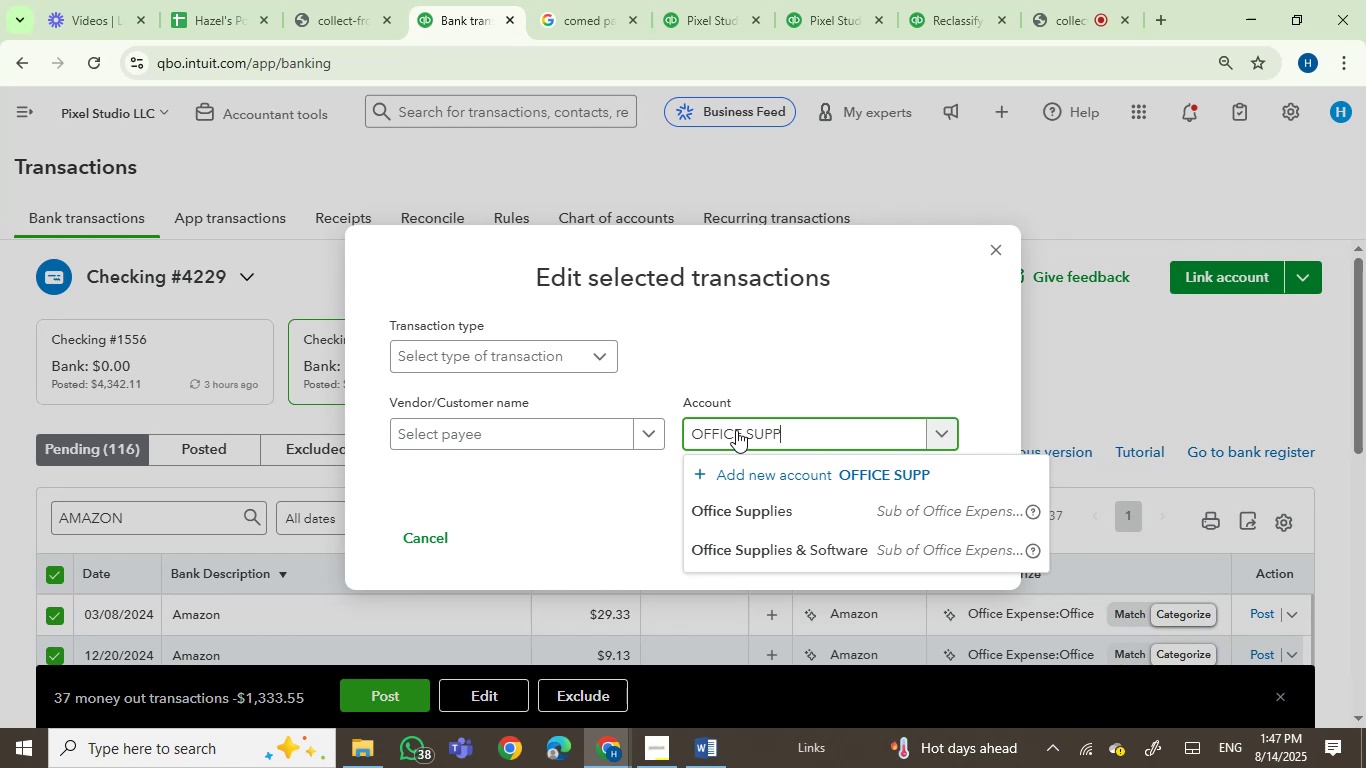 
left_click([767, 503])
 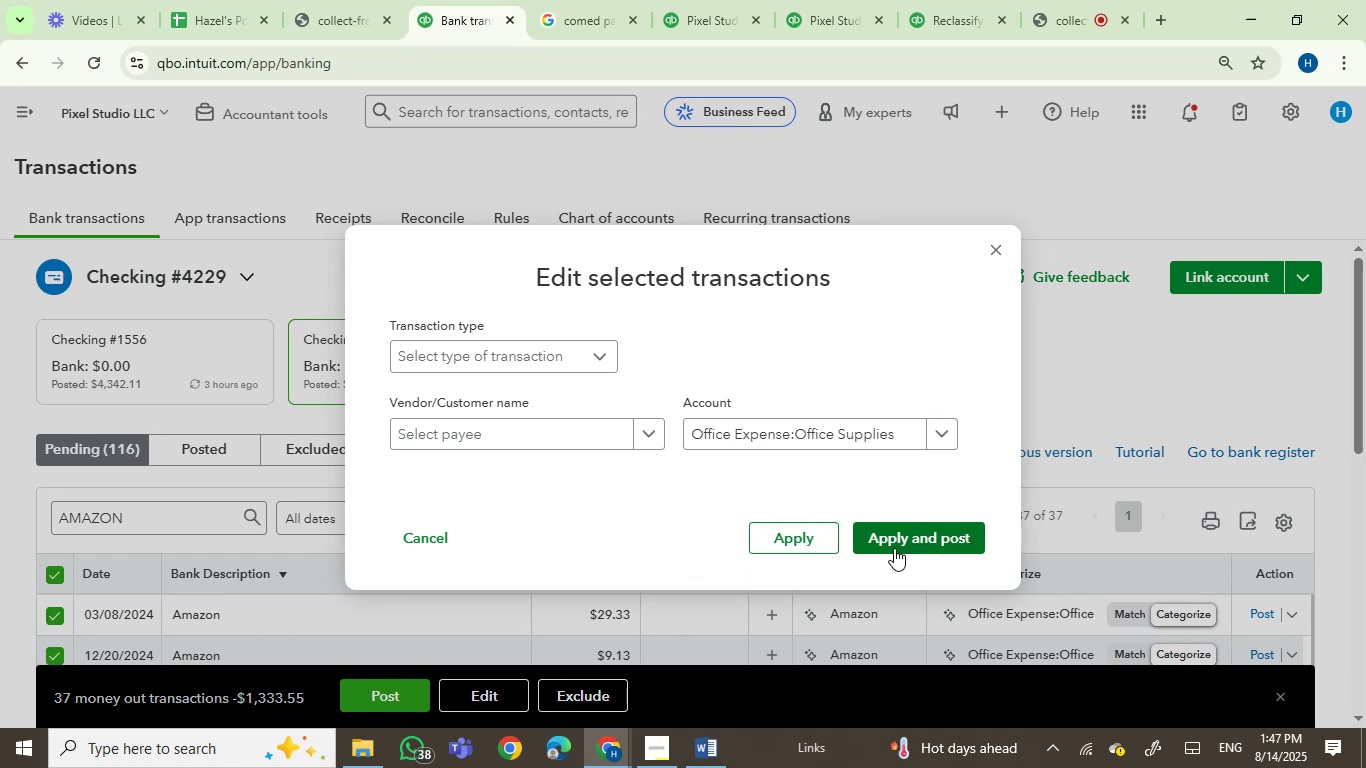 
left_click([896, 541])
 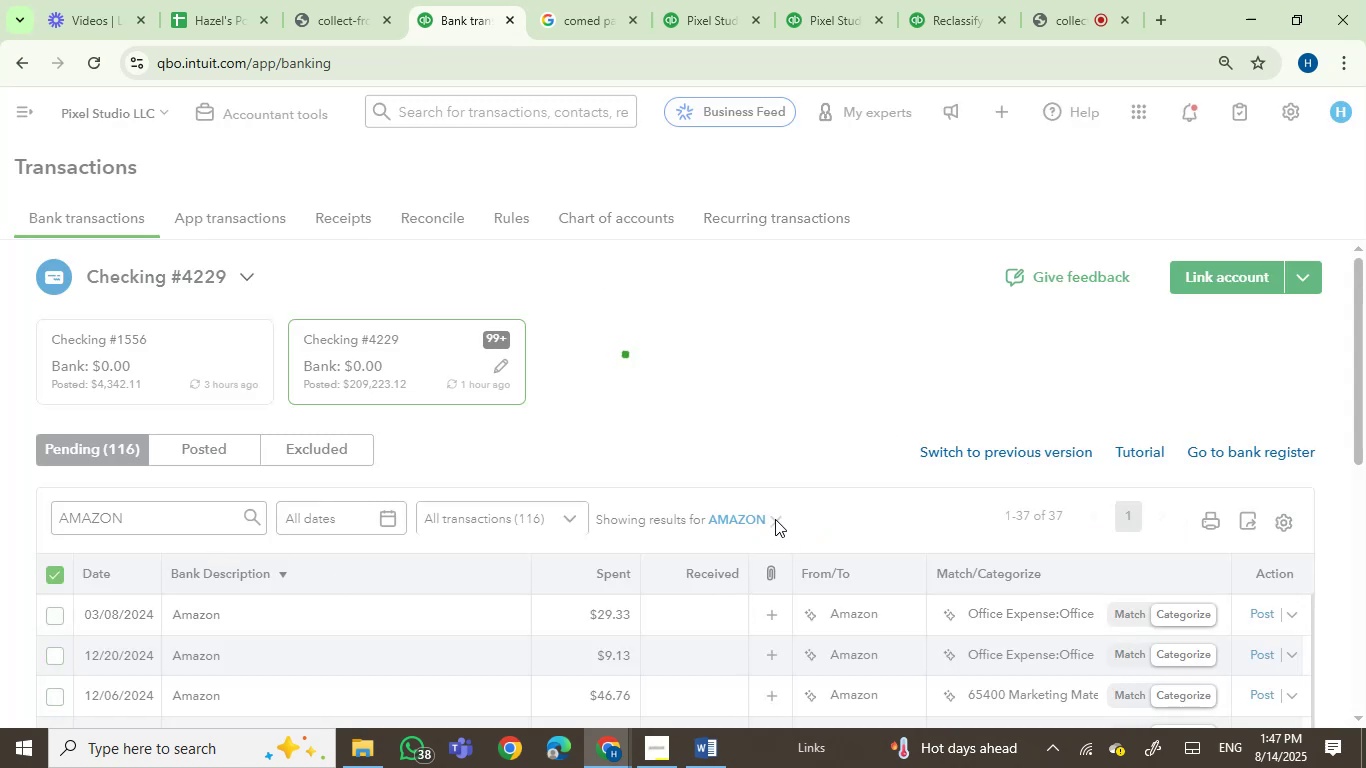 
wait(7.83)
 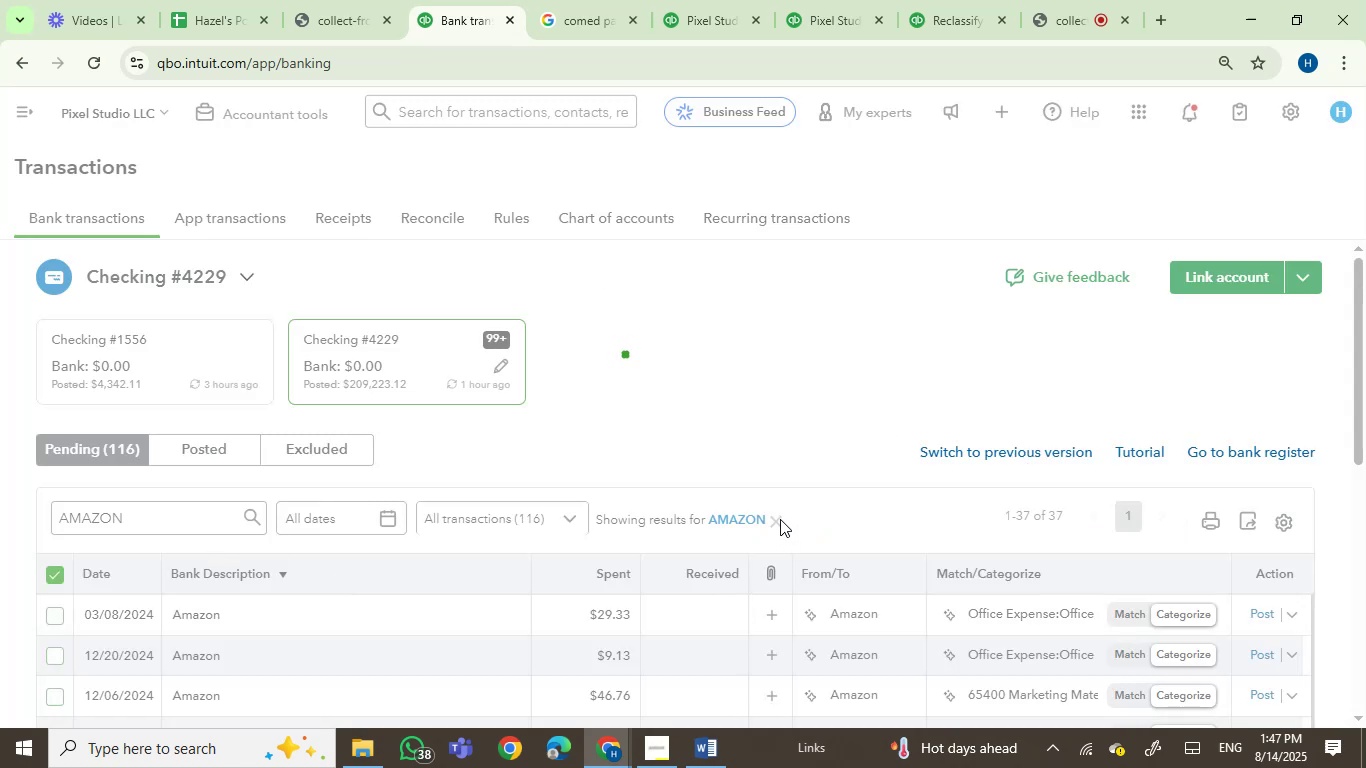 
left_click([773, 519])
 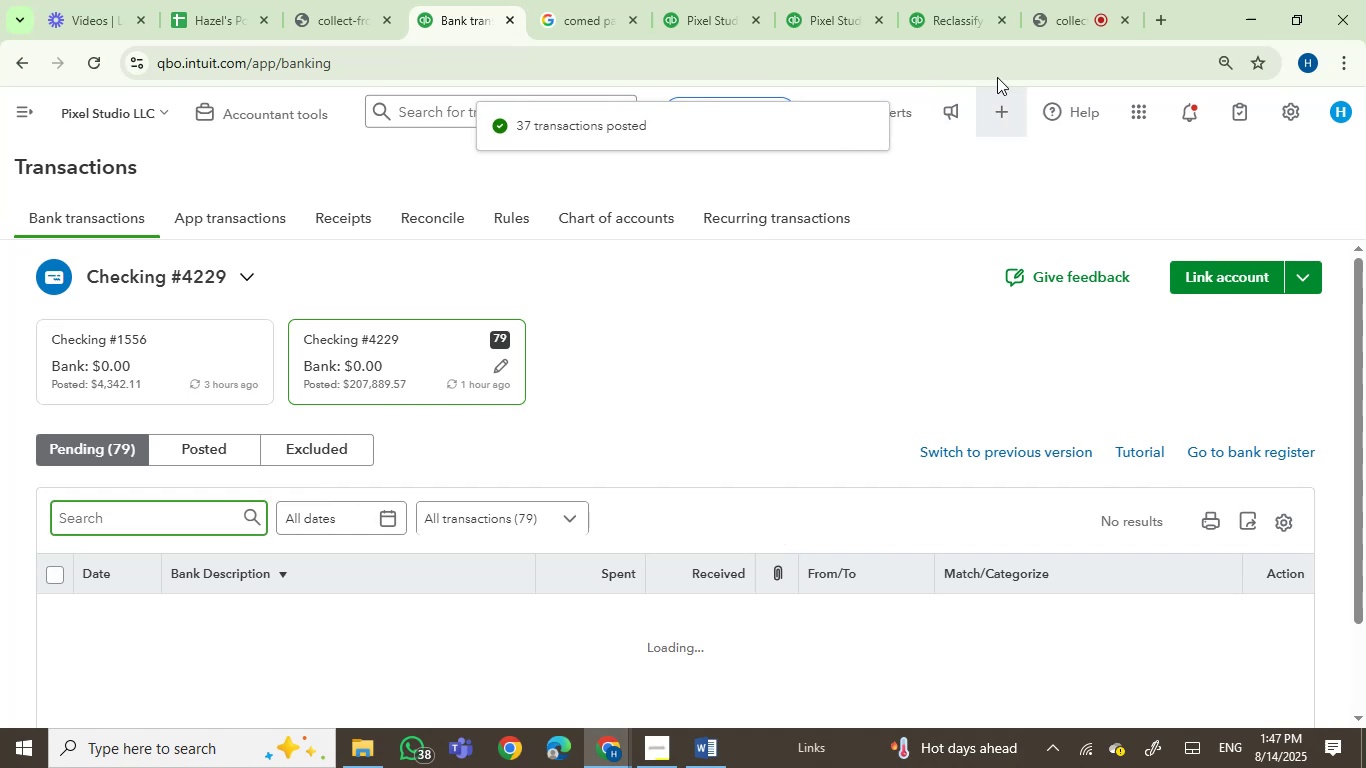 
left_click([1043, 19])
 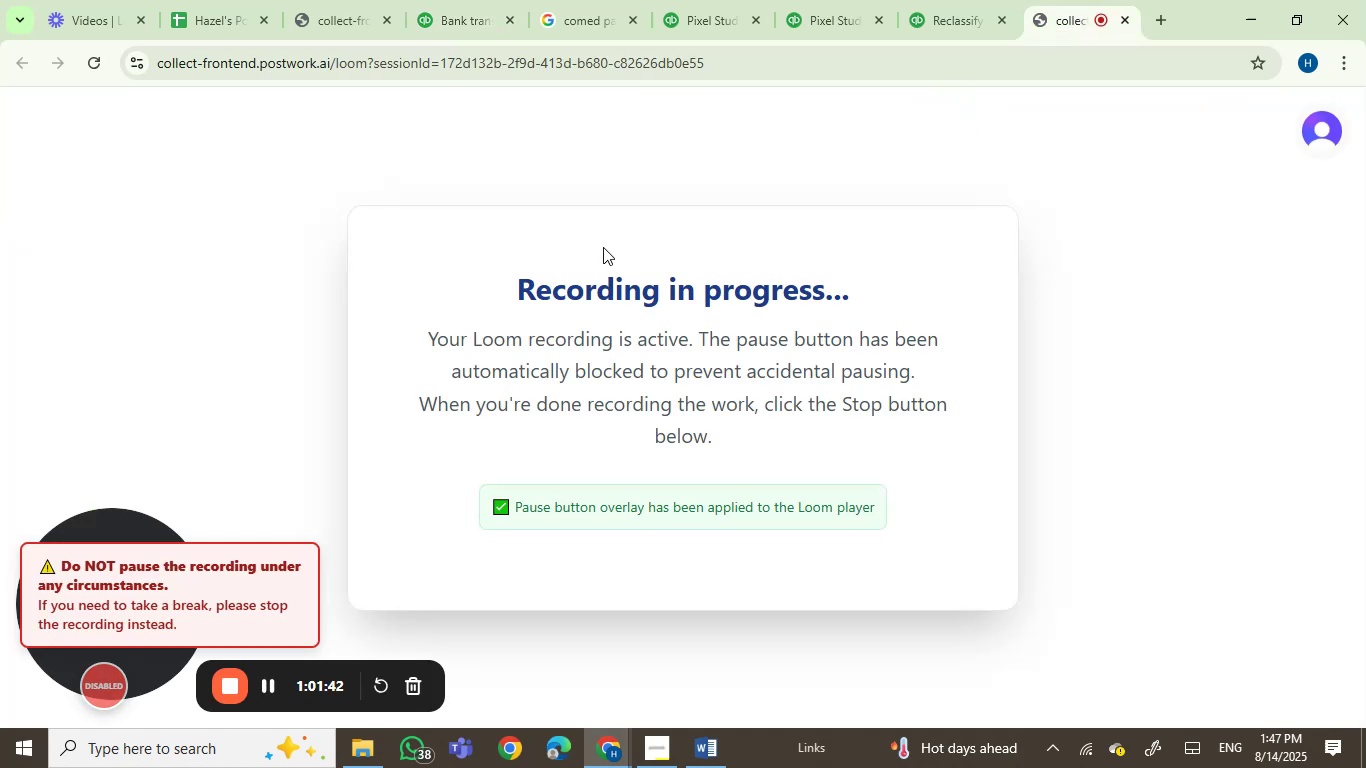 
left_click([451, 0])
 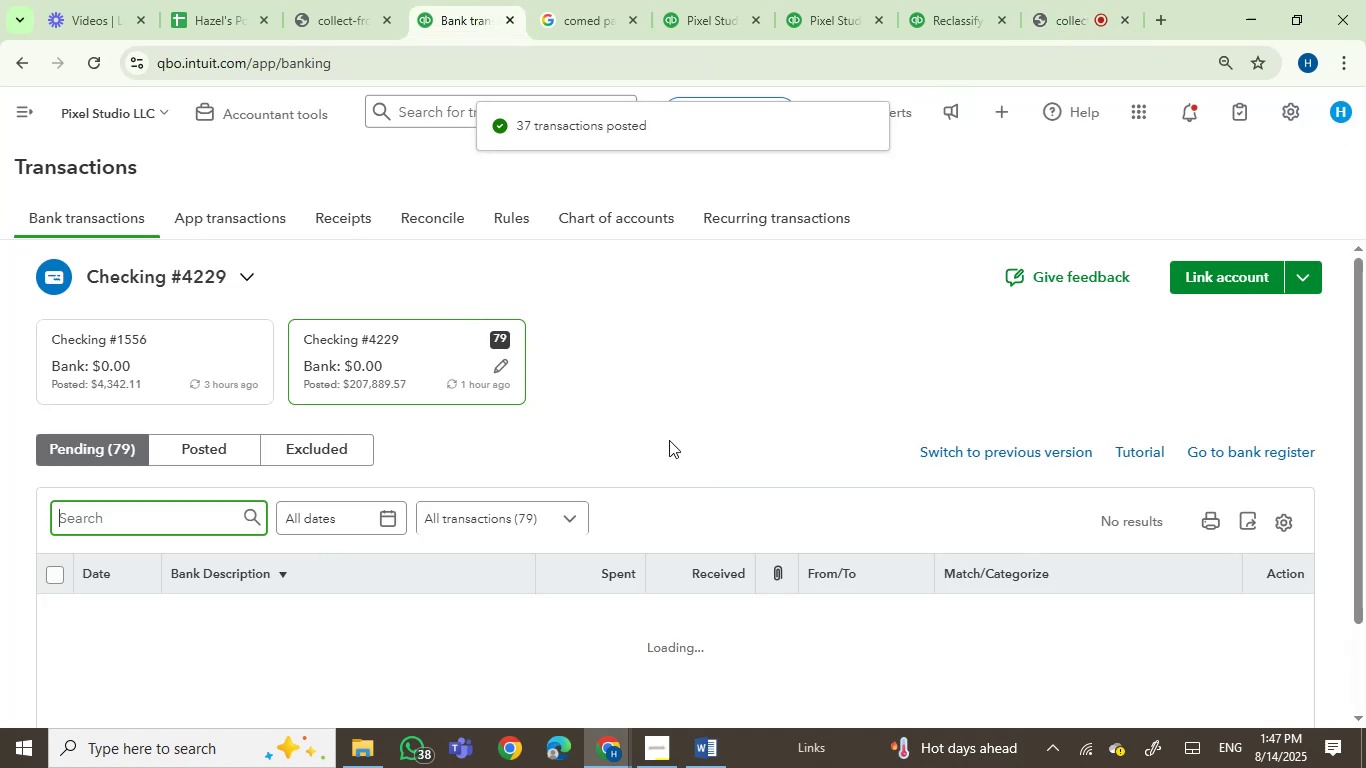 
scroll: coordinate [474, 506], scroll_direction: down, amount: 11.0
 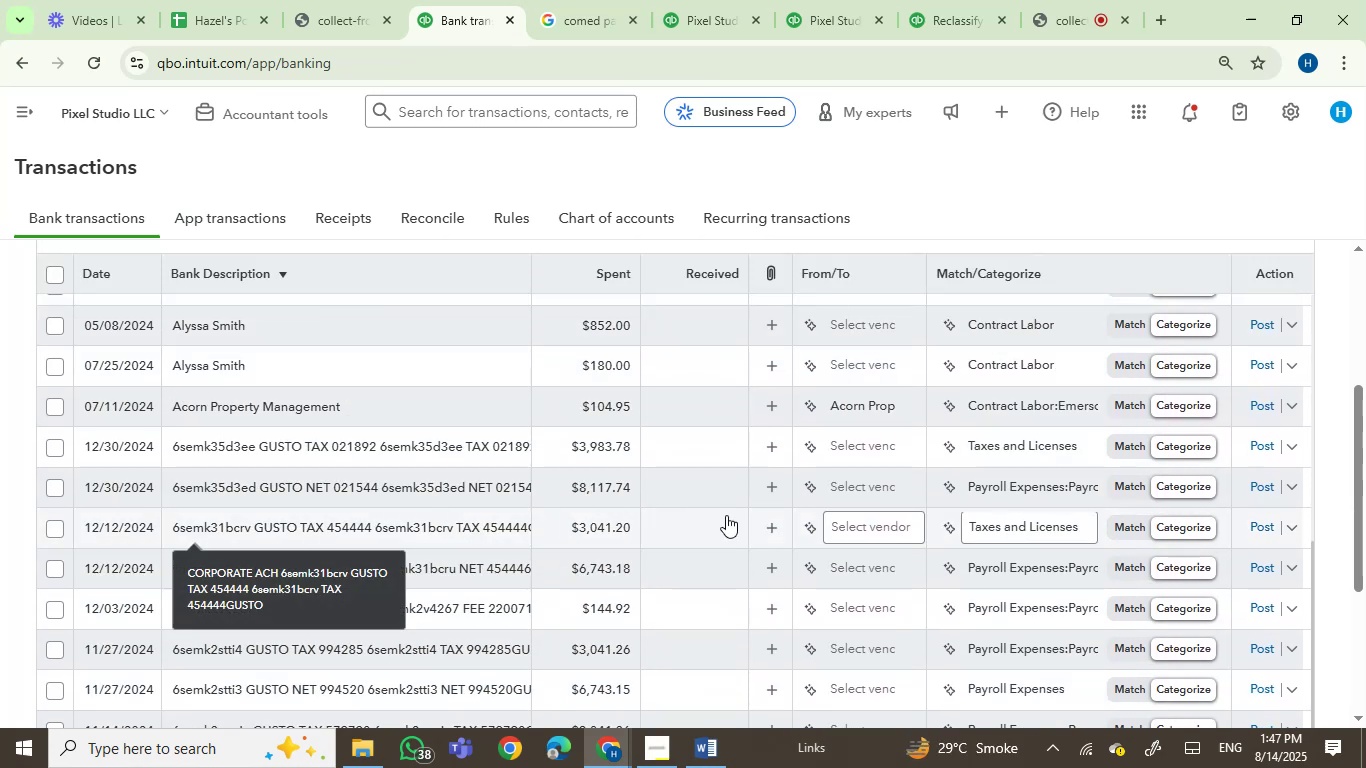 
left_click([318, 442])
 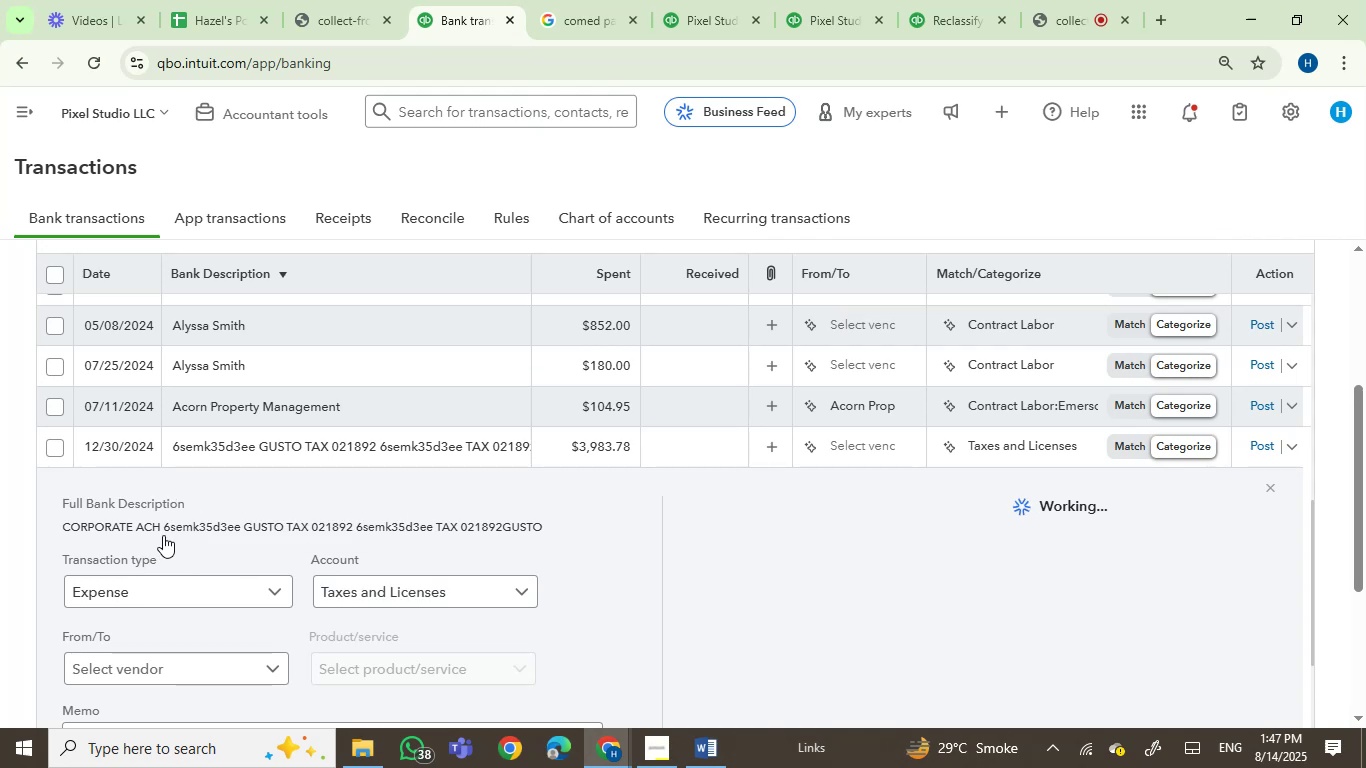 
left_click([257, 523])
 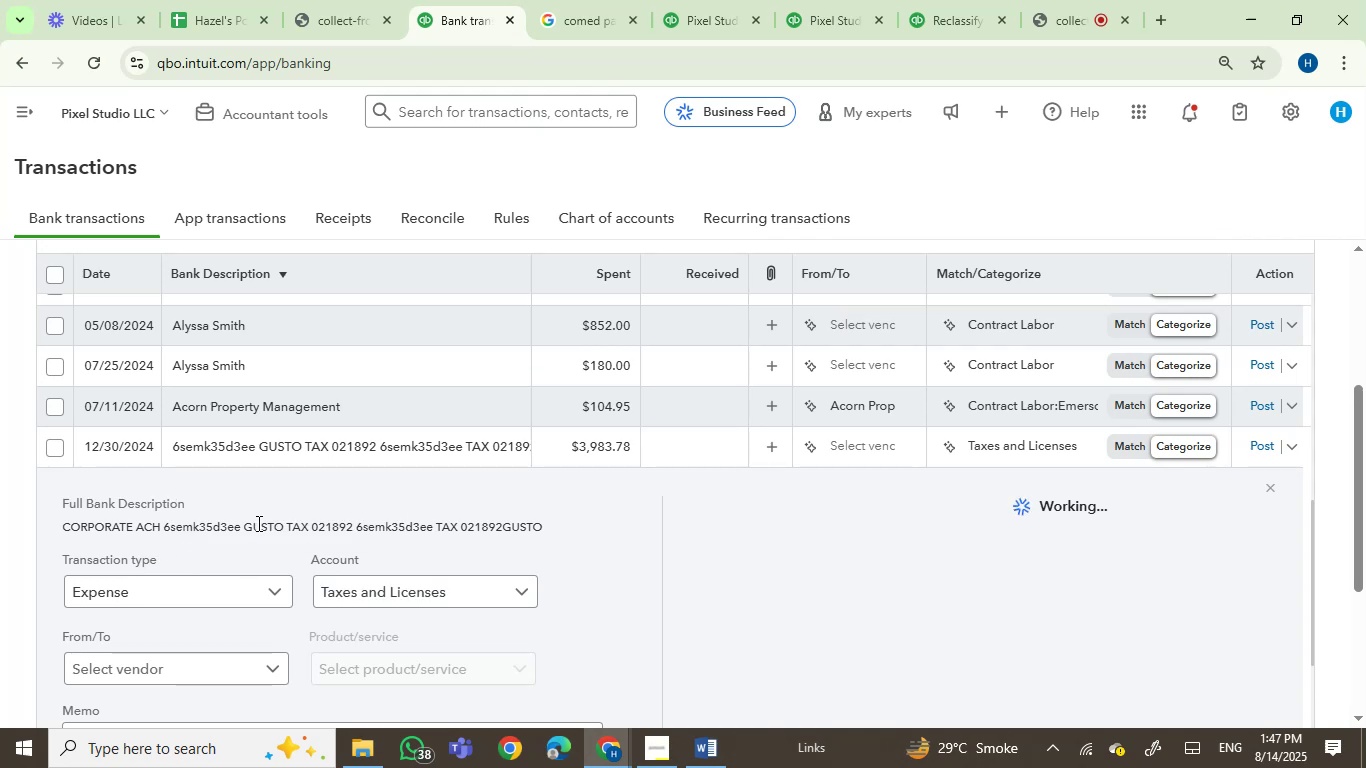 
left_click_drag(start_coordinate=[257, 523], to_coordinate=[303, 522])
 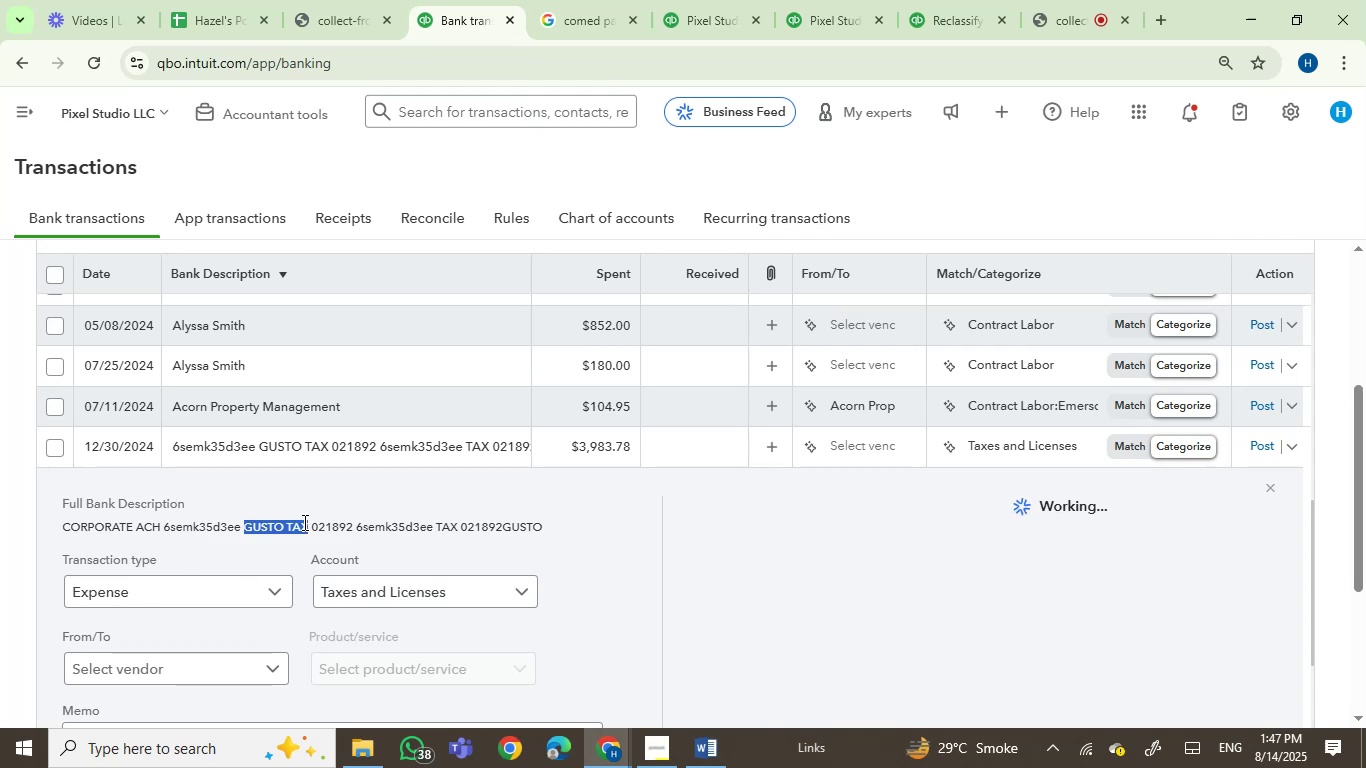 
key(Control+C)
 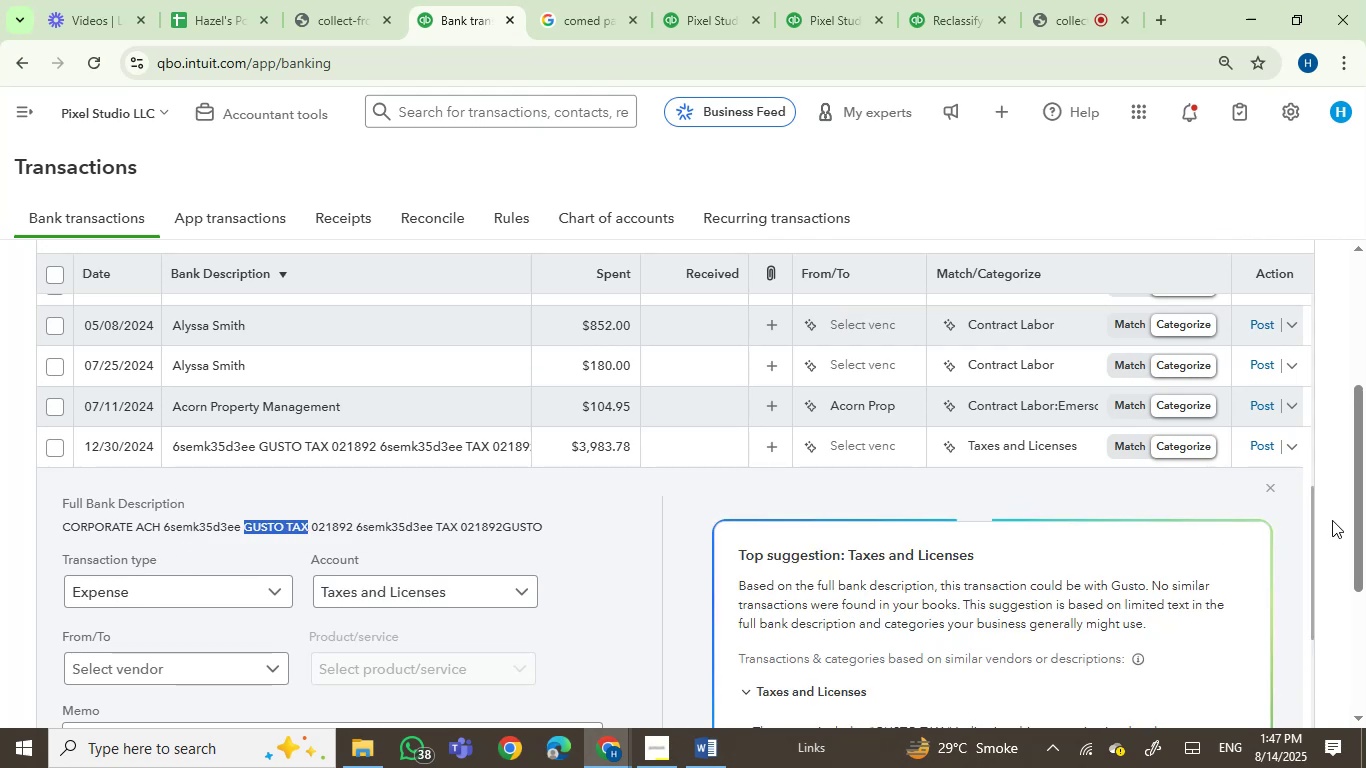 
left_click_drag(start_coordinate=[1355, 512], to_coordinate=[1347, 355])
 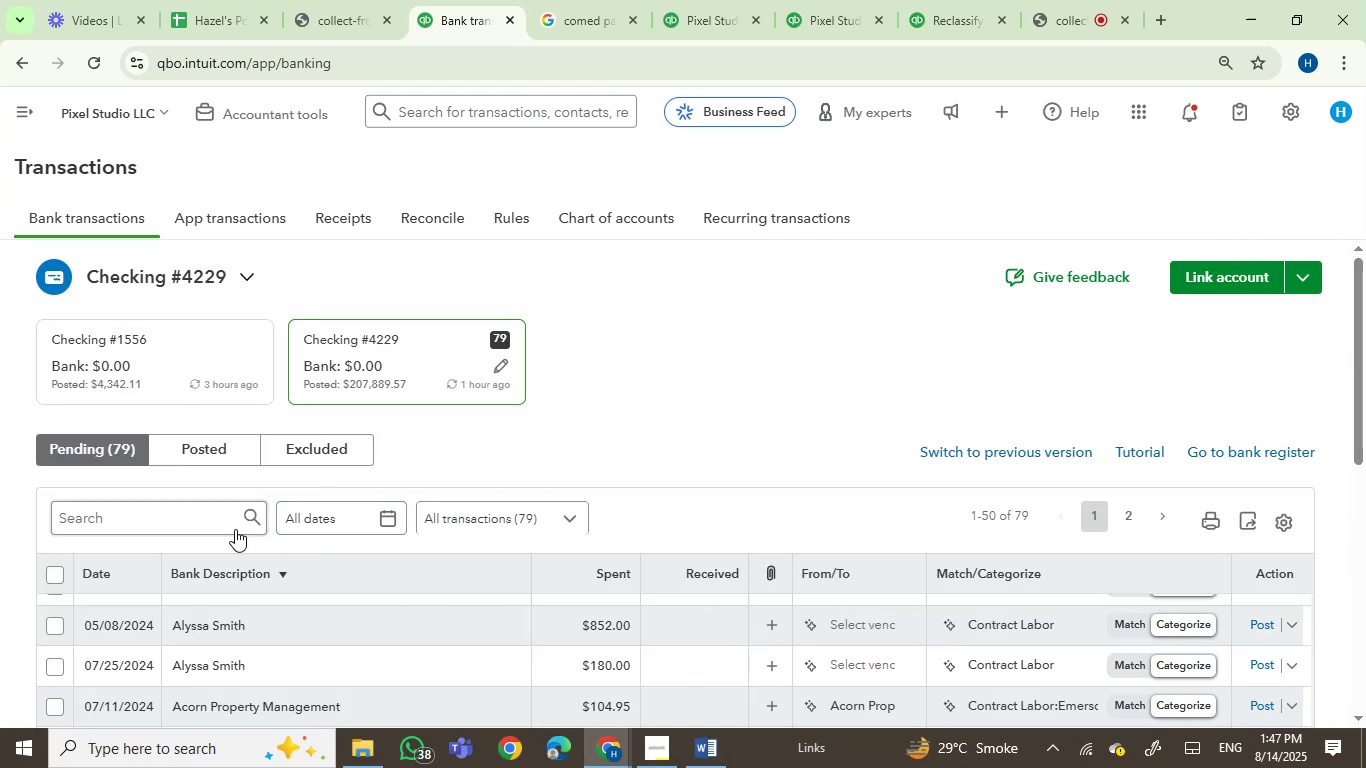 
left_click([203, 517])
 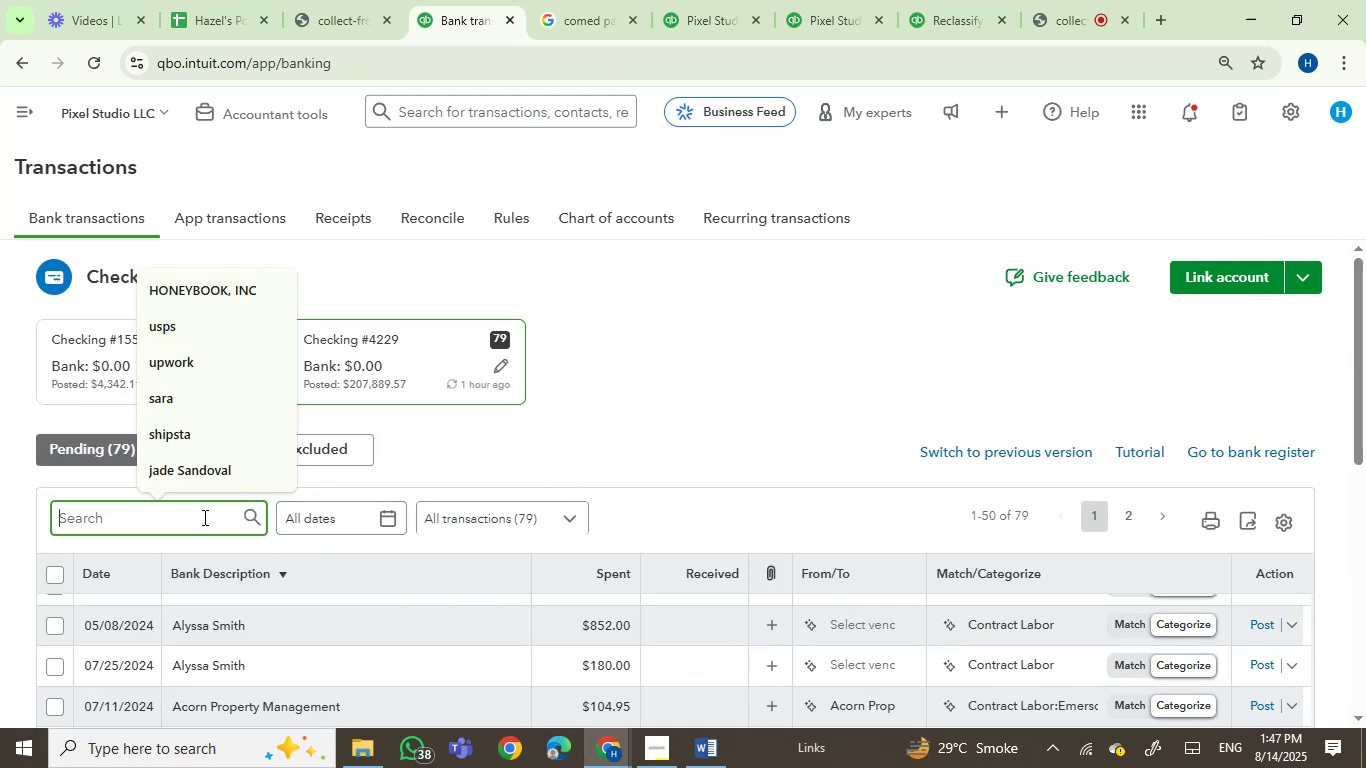 
key(Control+V)
 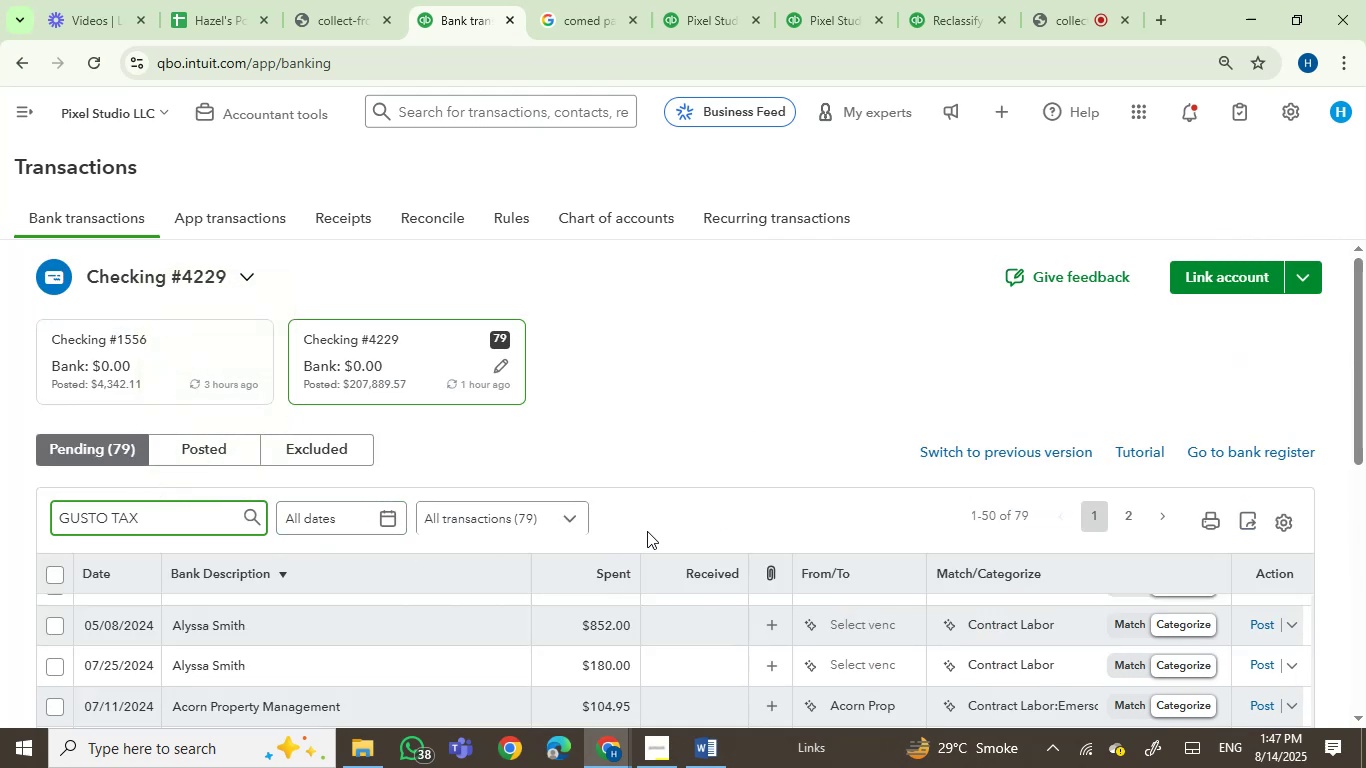 
key(Enter)
 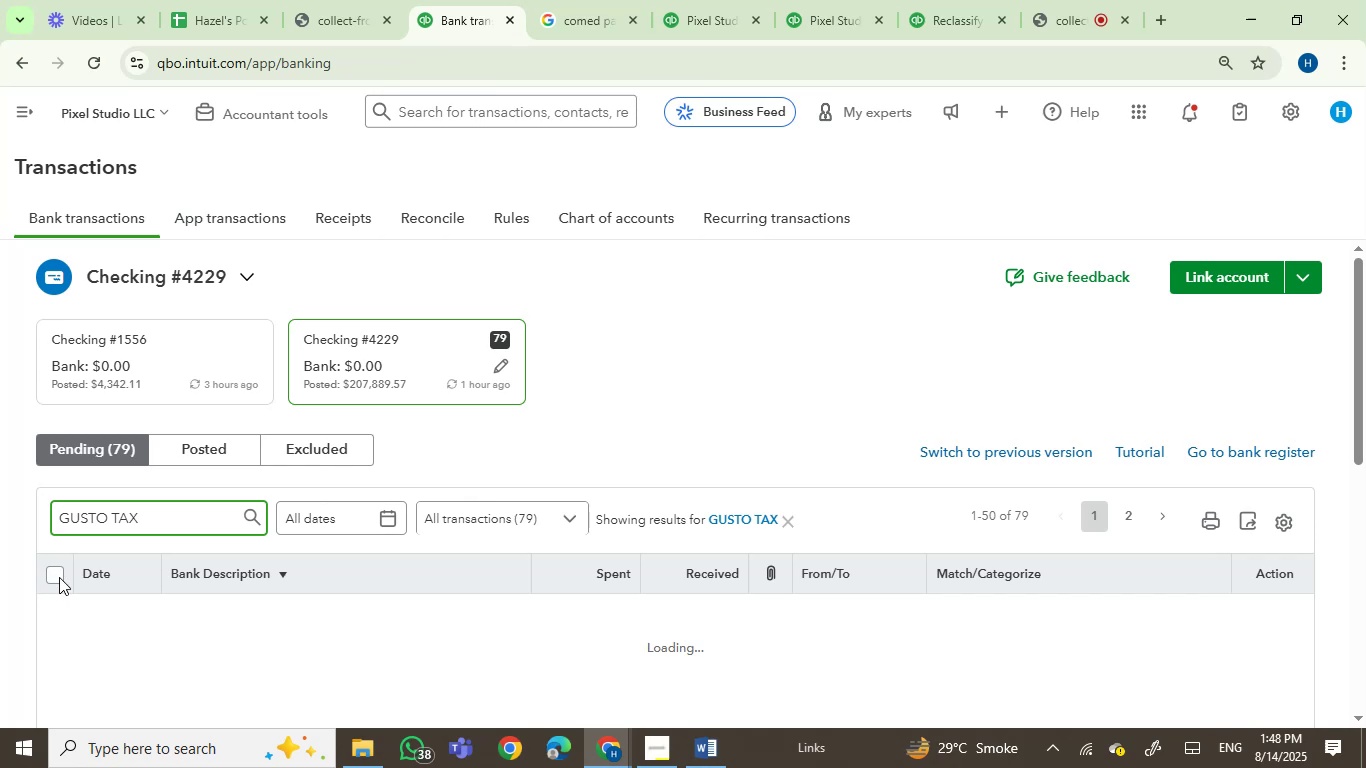 
wait(6.03)
 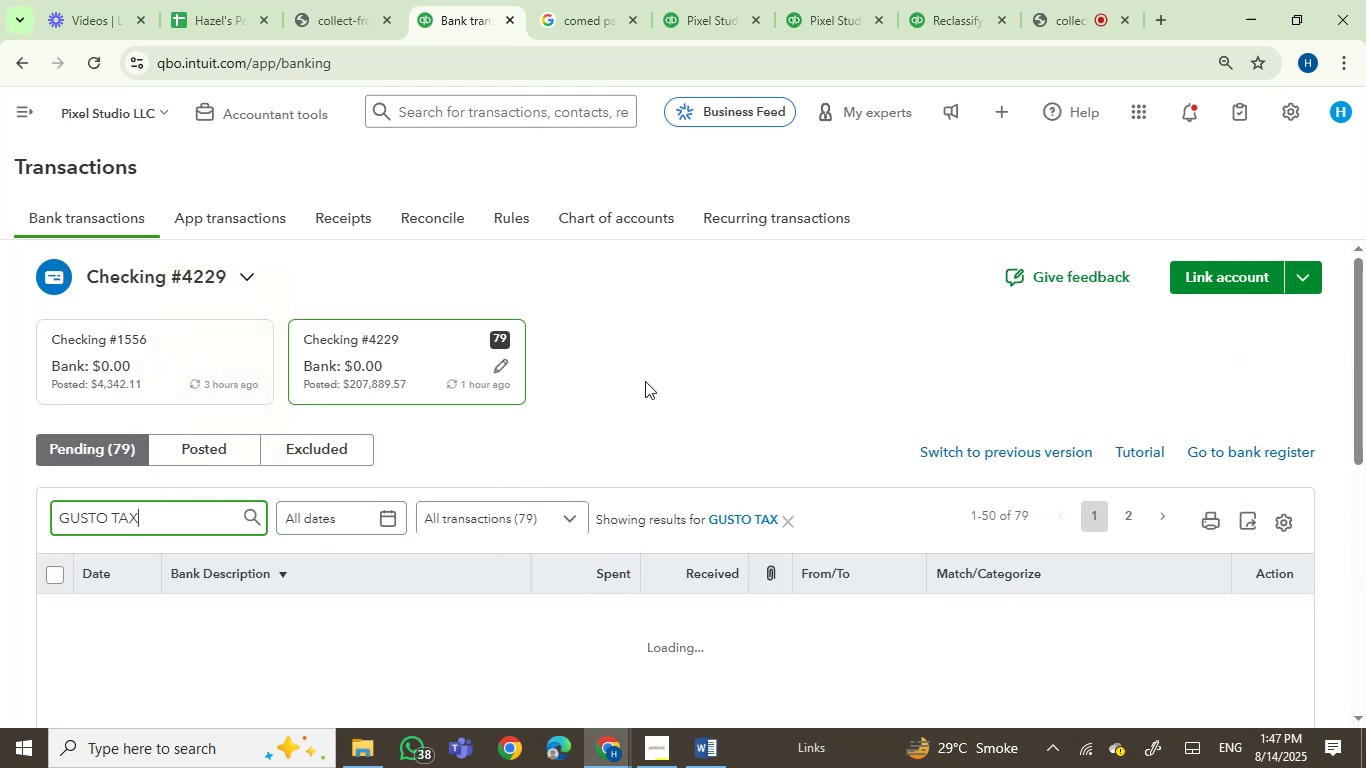 
left_click([53, 575])
 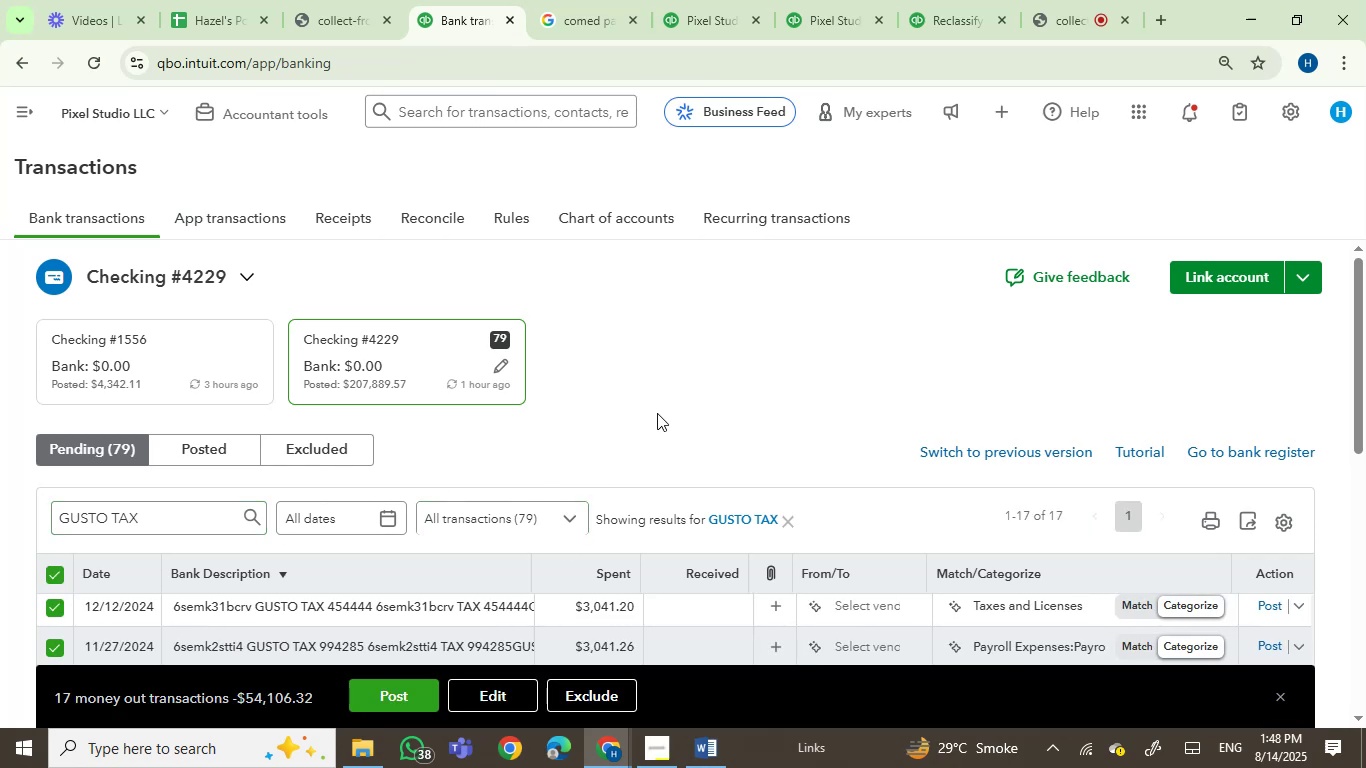 
scroll: coordinate [393, 510], scroll_direction: down, amount: 9.0
 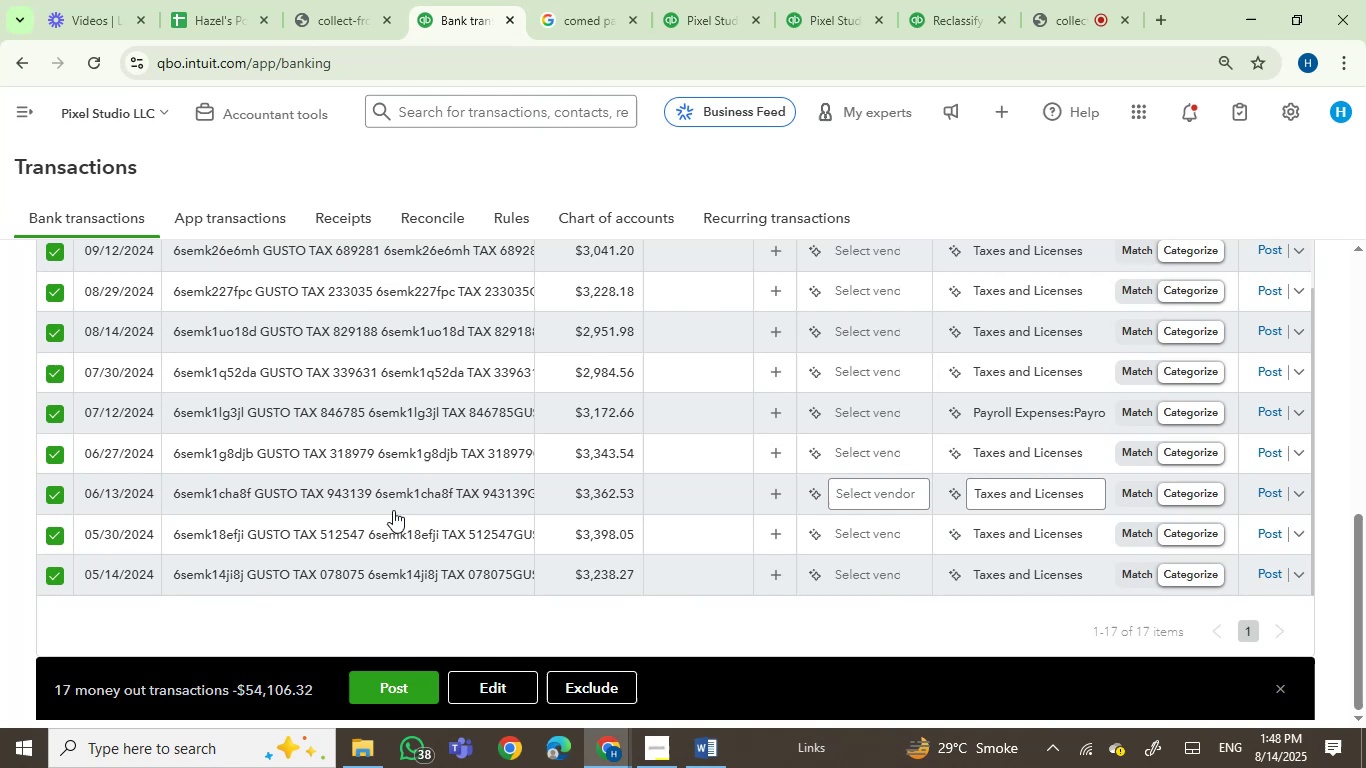 
scroll: coordinate [397, 495], scroll_direction: up, amount: 8.0
 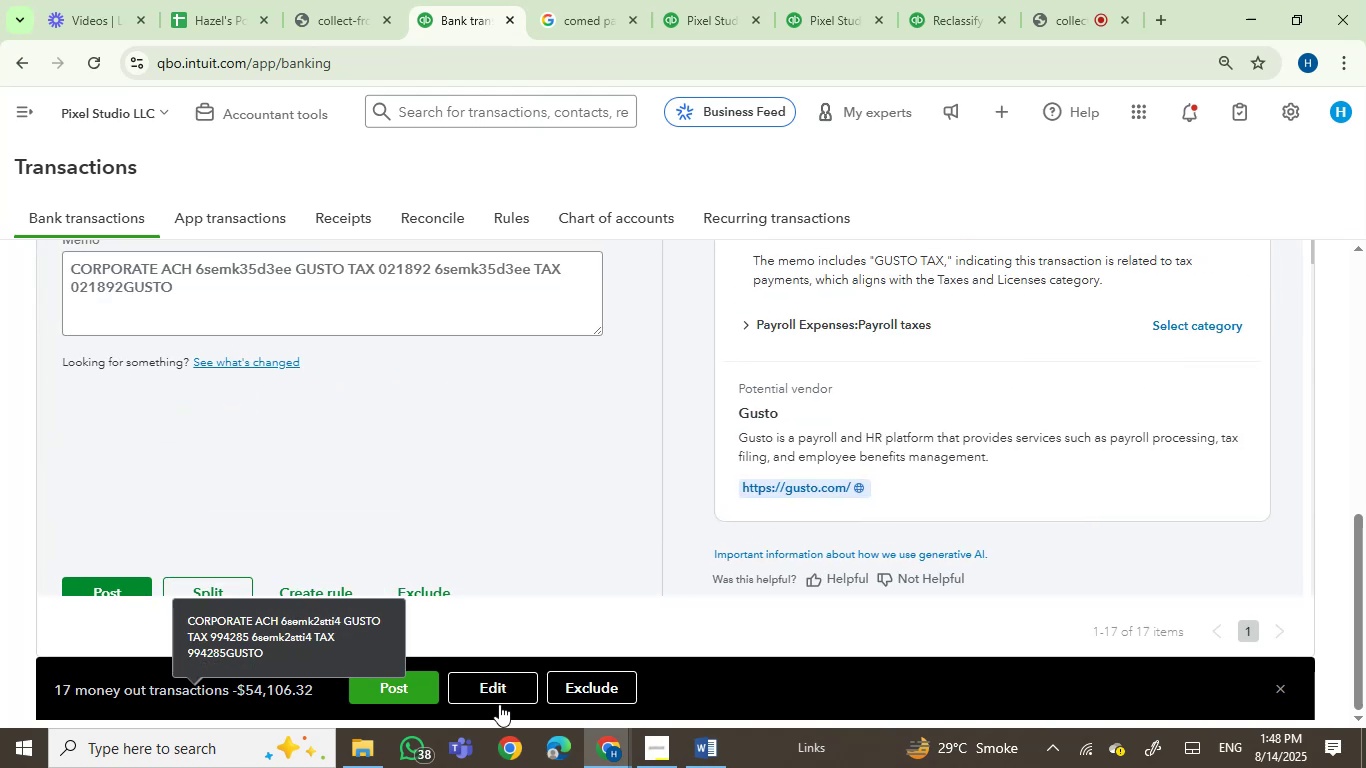 
left_click([500, 692])
 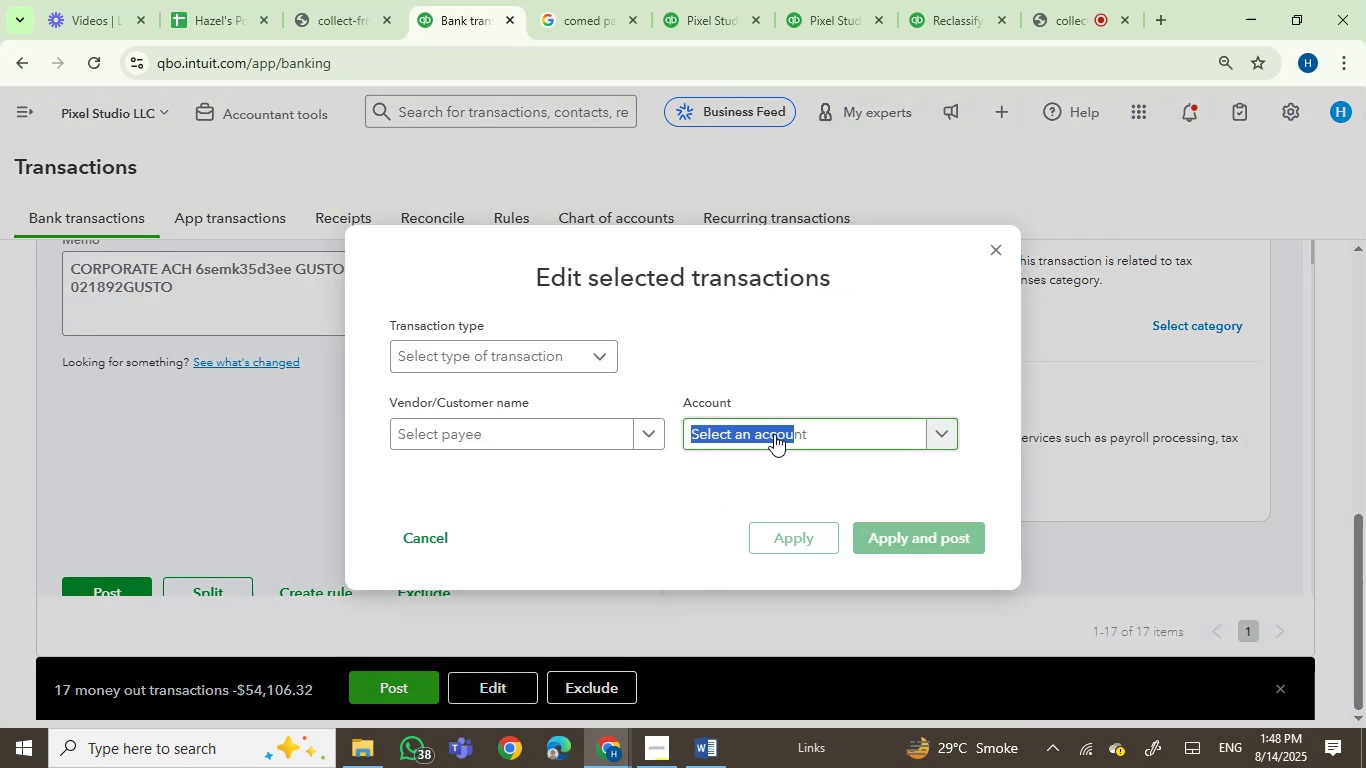 
left_click([774, 434])
 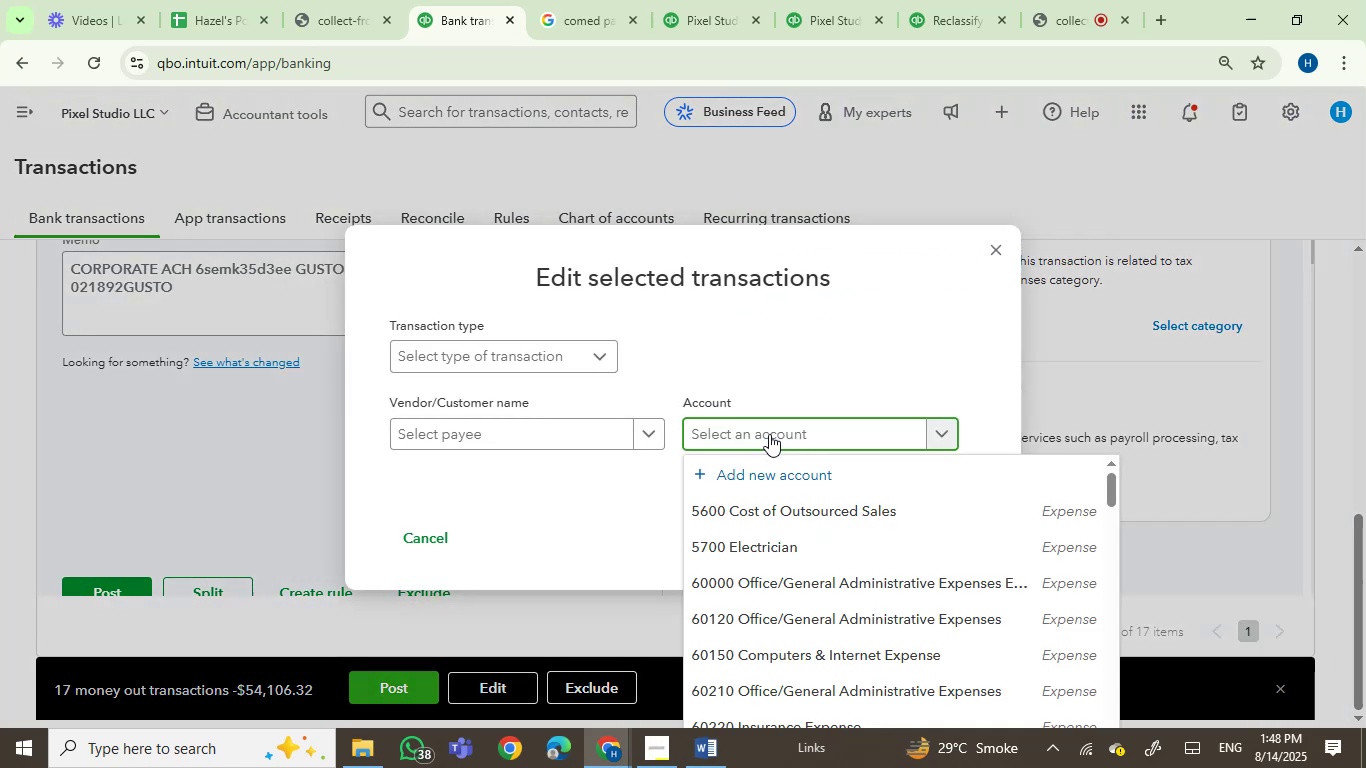 
type(PAUROLL)
key(Backspace)
key(Backspace)
key(Backspace)
key(Backspace)
key(Backspace)
type(YROLL)
 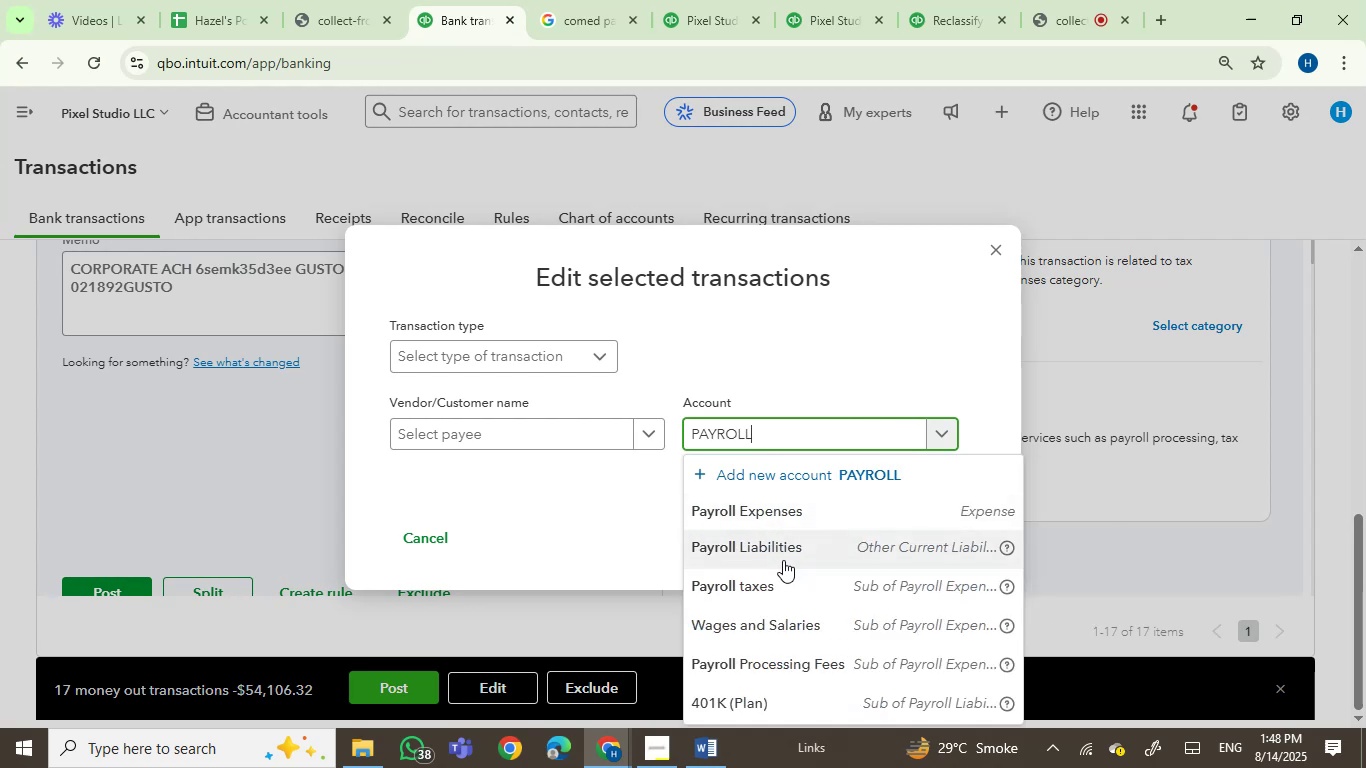 
left_click([786, 548])
 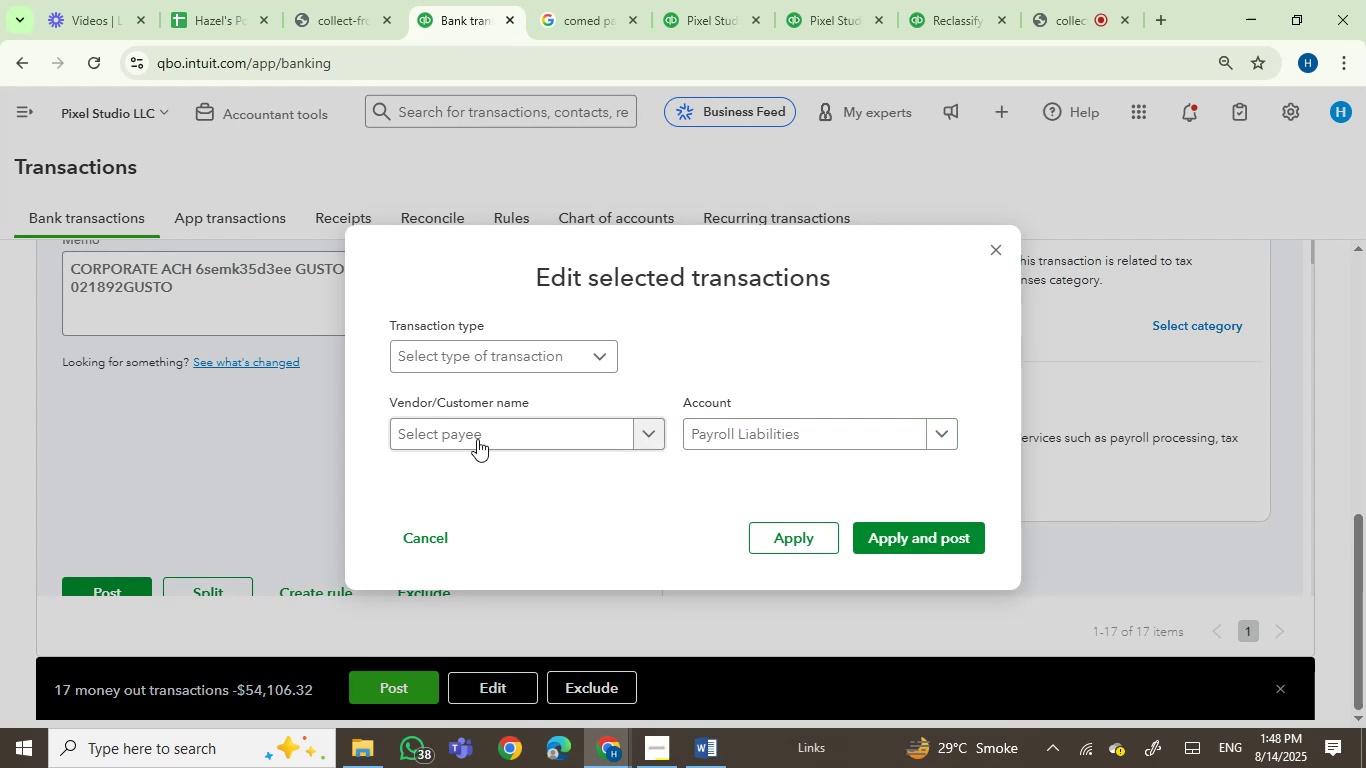 
left_click([476, 438])
 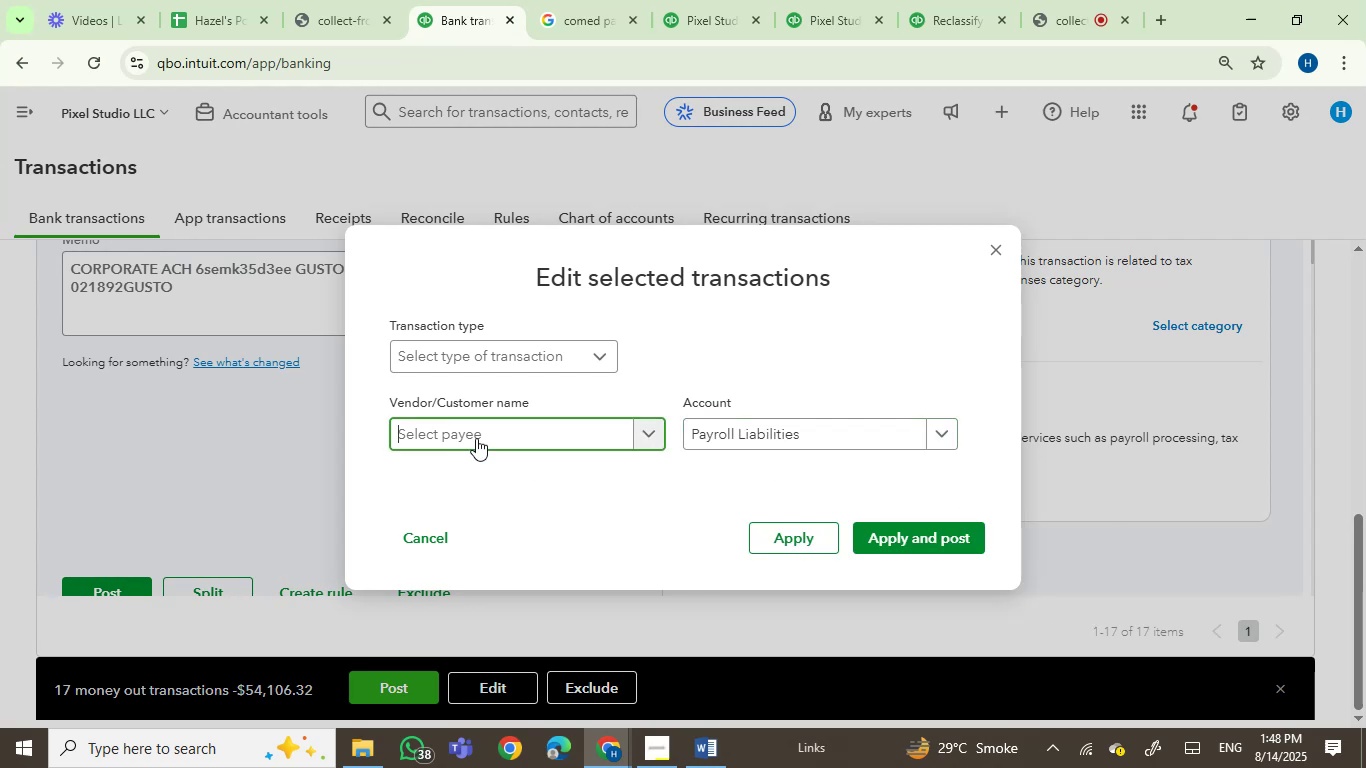 
type(GustogUSTO)
 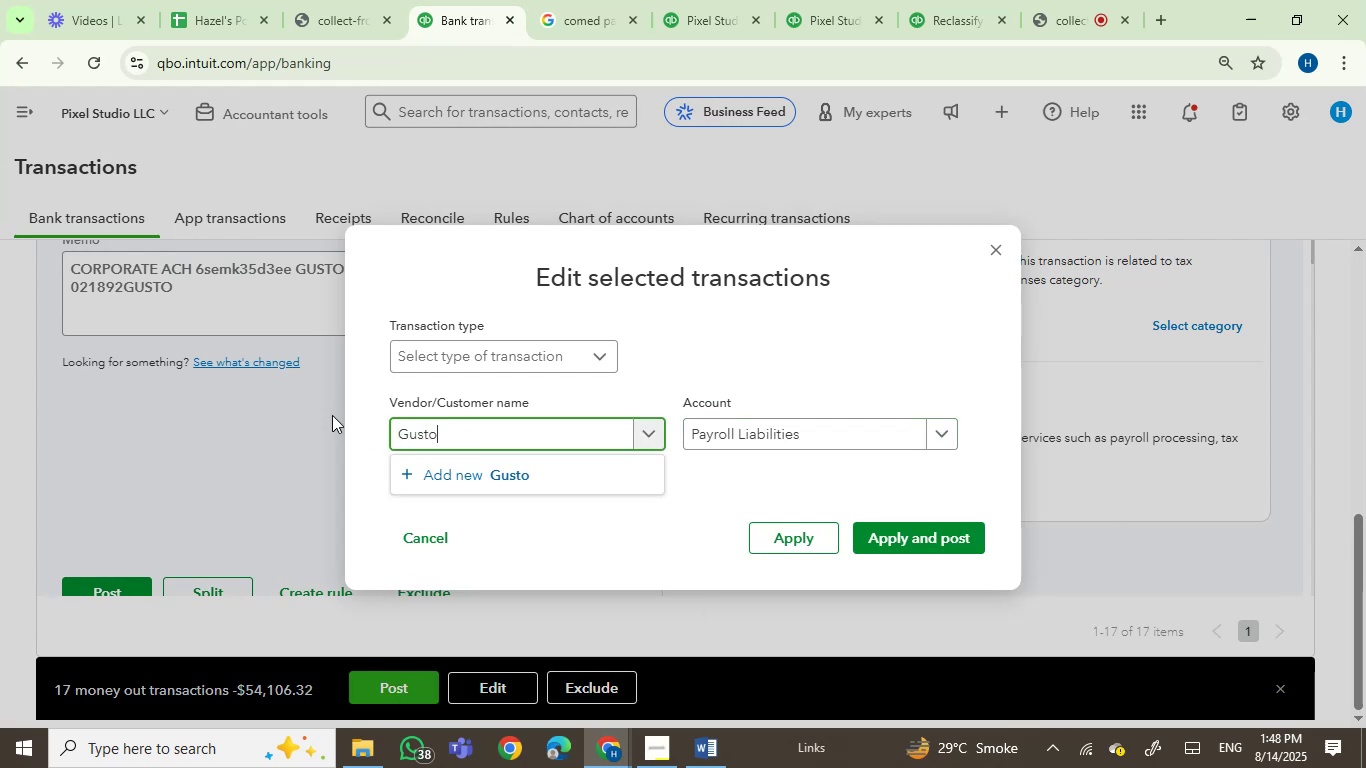 
left_click_drag(start_coordinate=[494, 438], to_coordinate=[345, 425])
 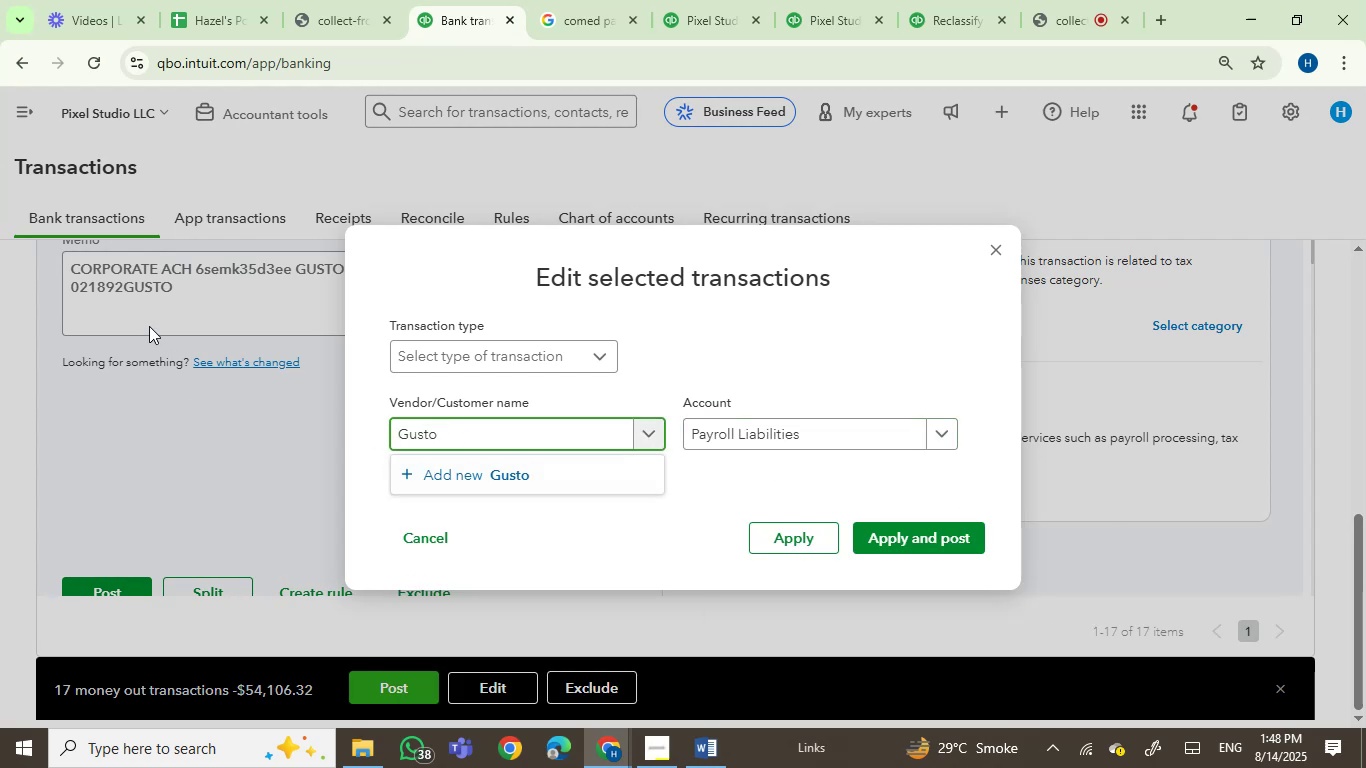 
left_click([489, 479])
 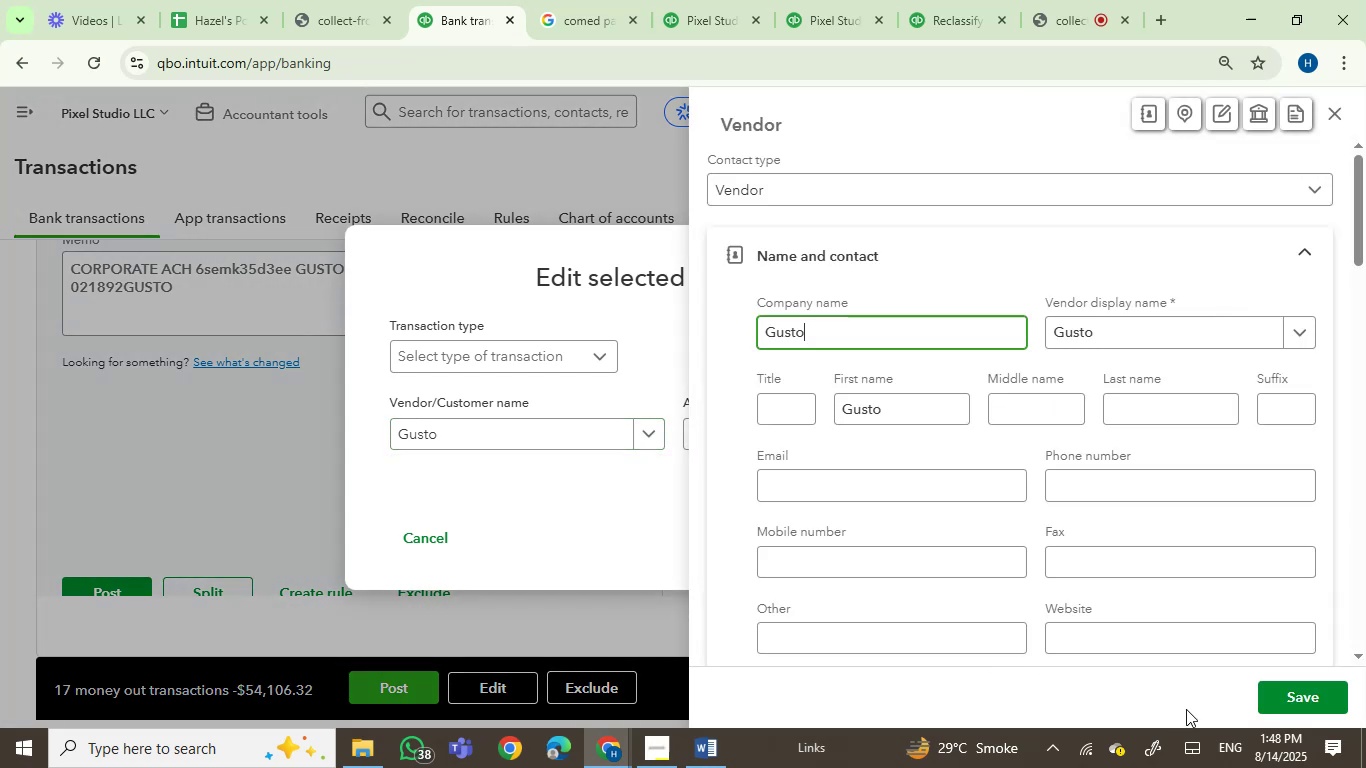 
left_click([1321, 697])
 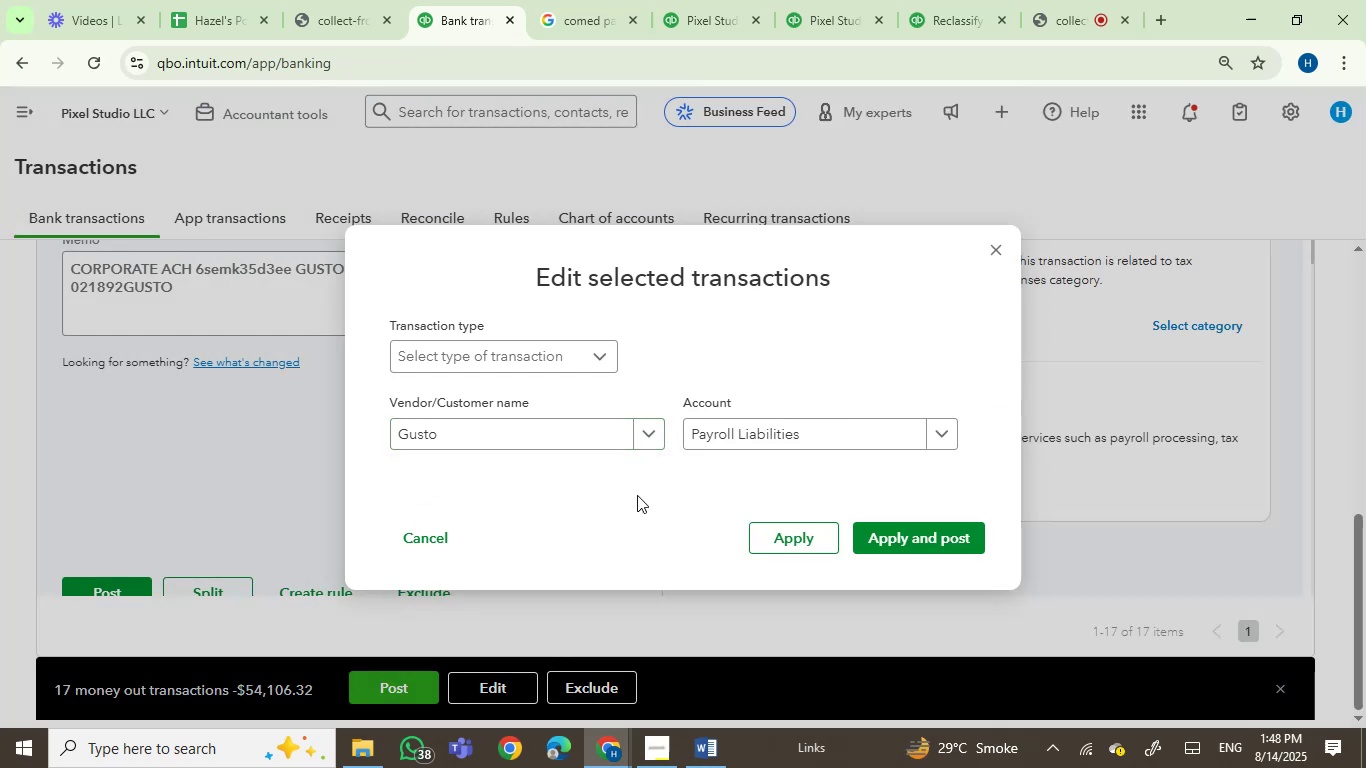 
left_click([941, 537])
 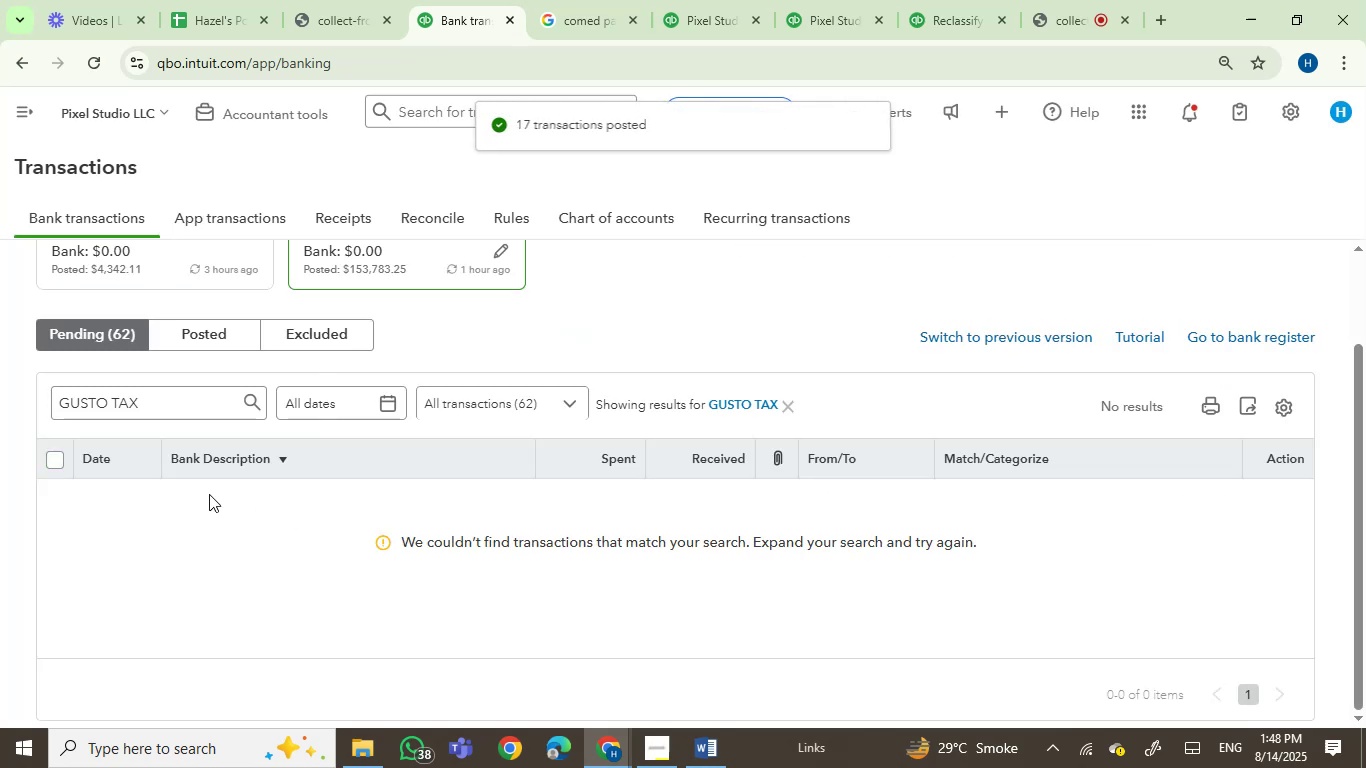 
wait(6.05)
 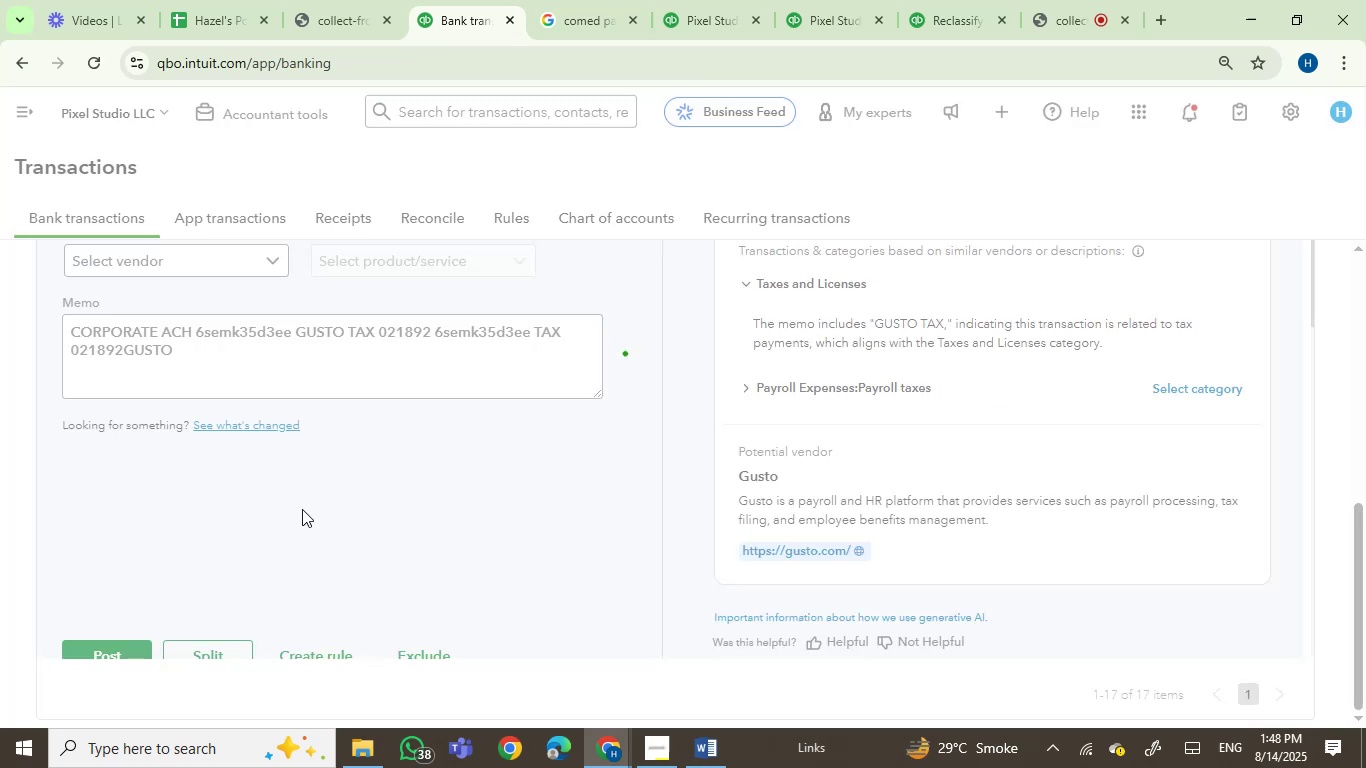 
double_click([121, 404])
 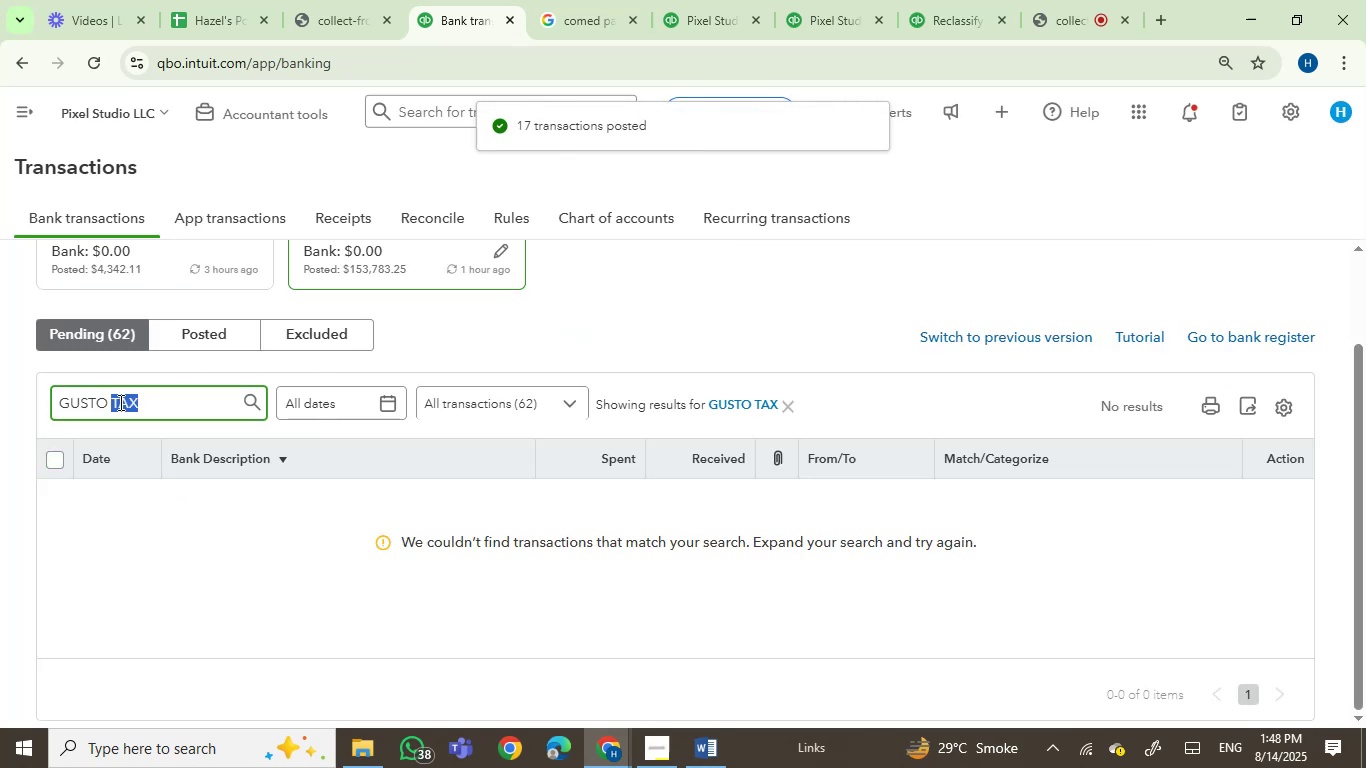 
type(WAGE)
 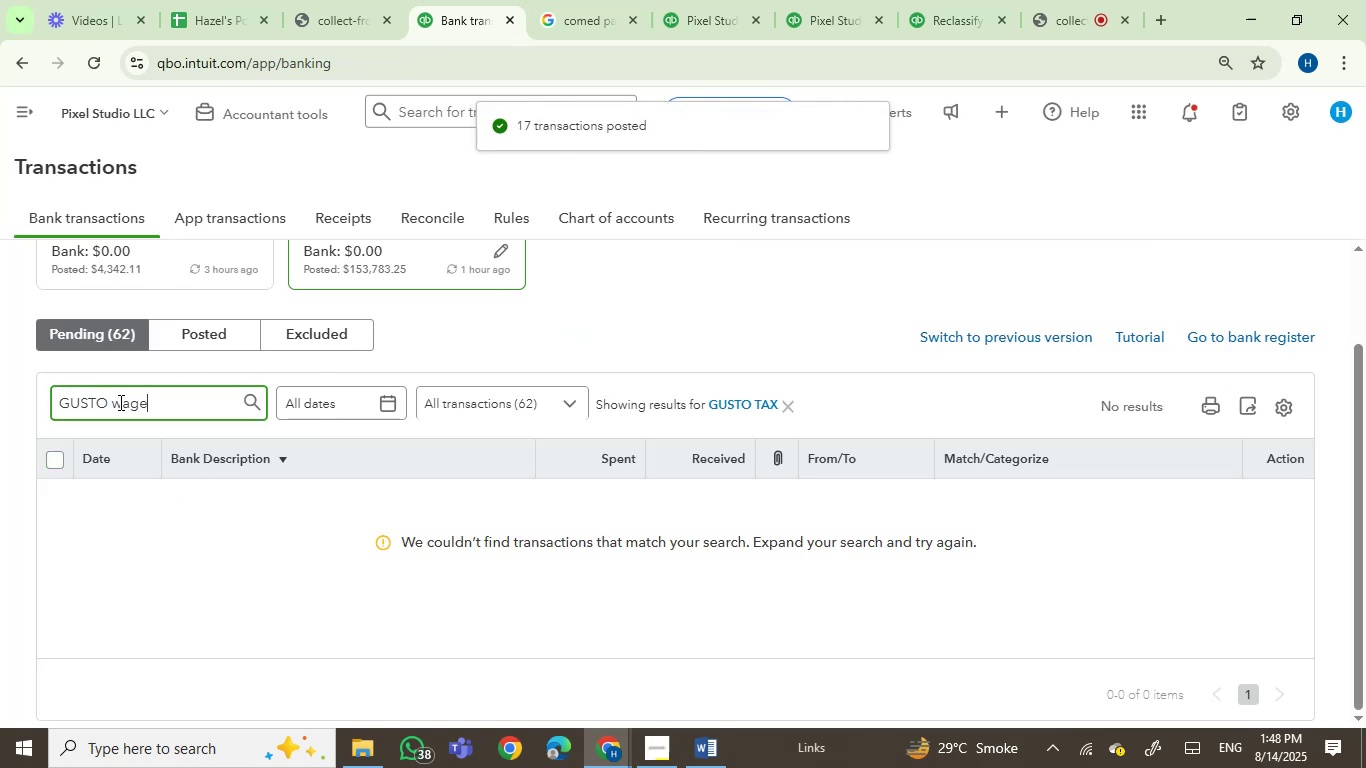 
key(Enter)
 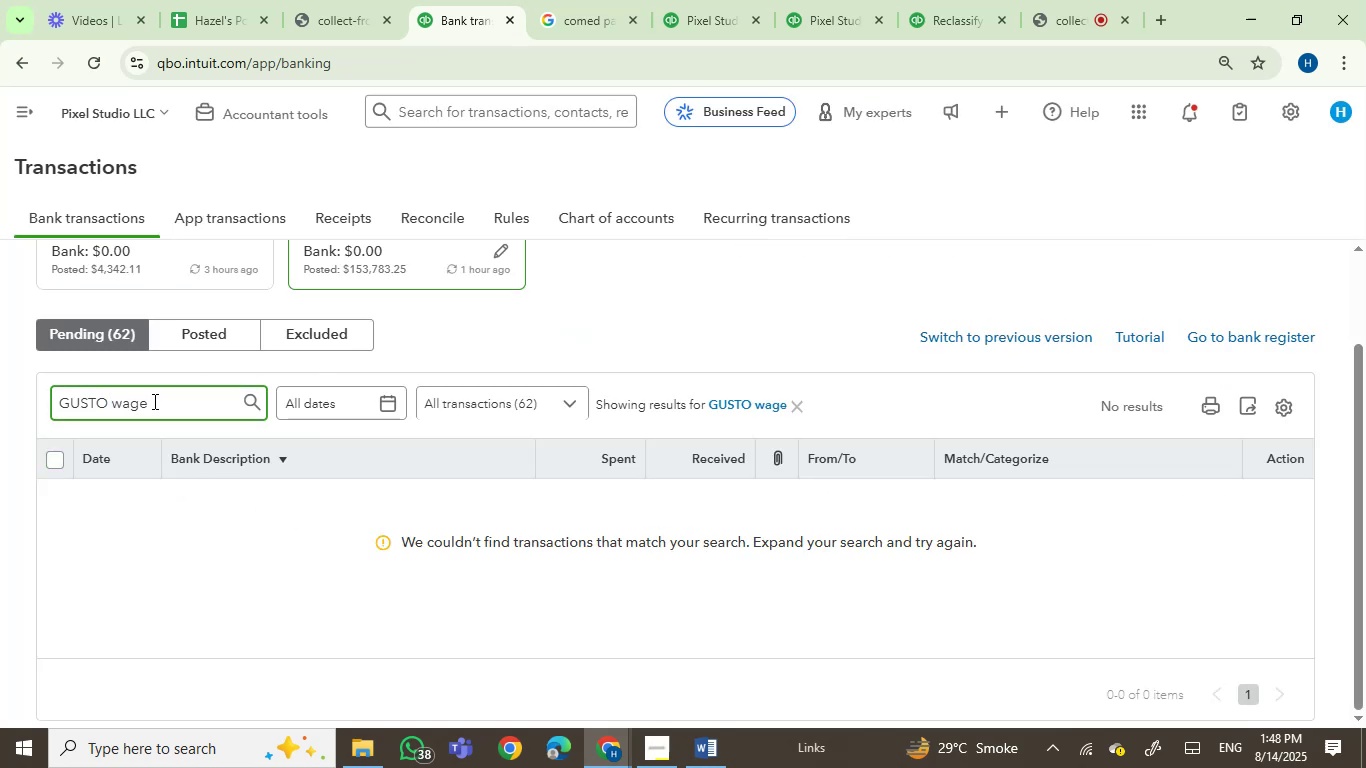 
left_click_drag(start_coordinate=[145, 406], to_coordinate=[19, 402])
 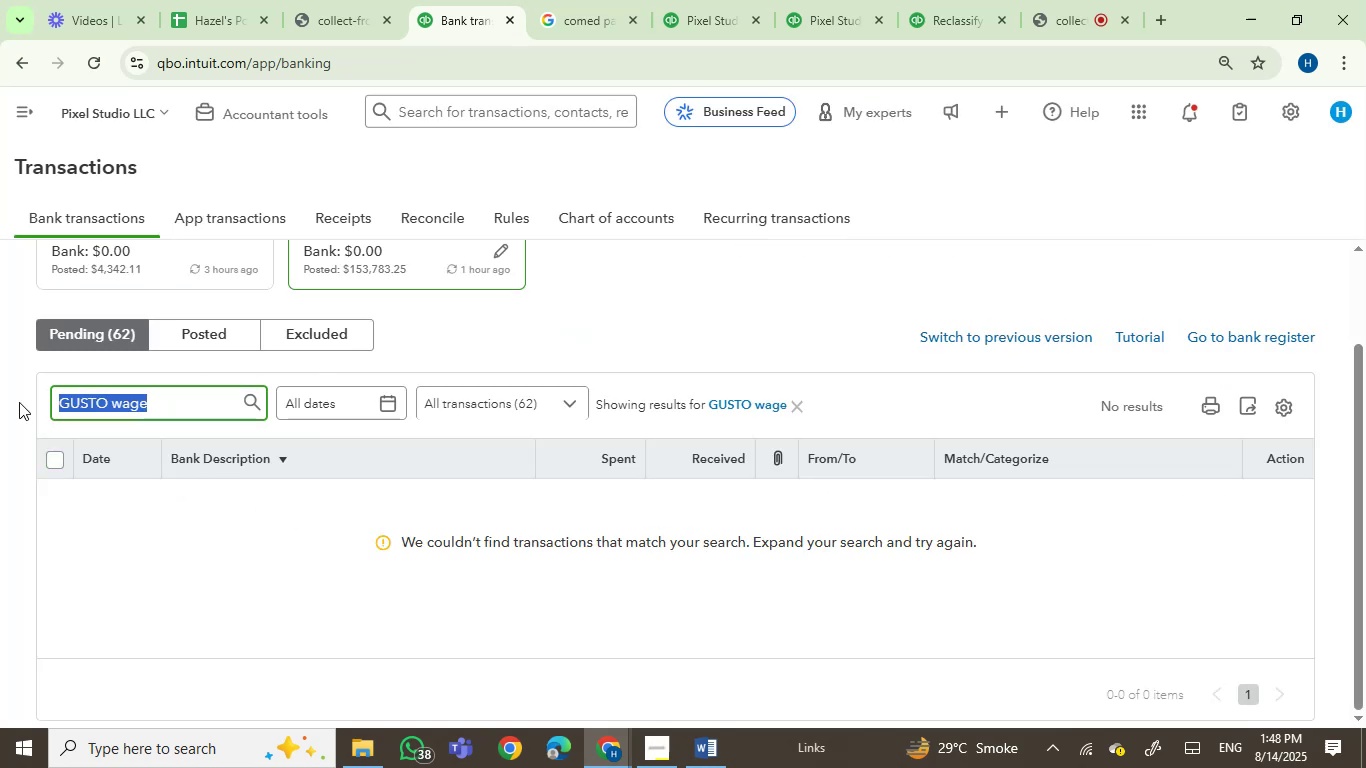 
key(Backspace)
type(GUSTO)
 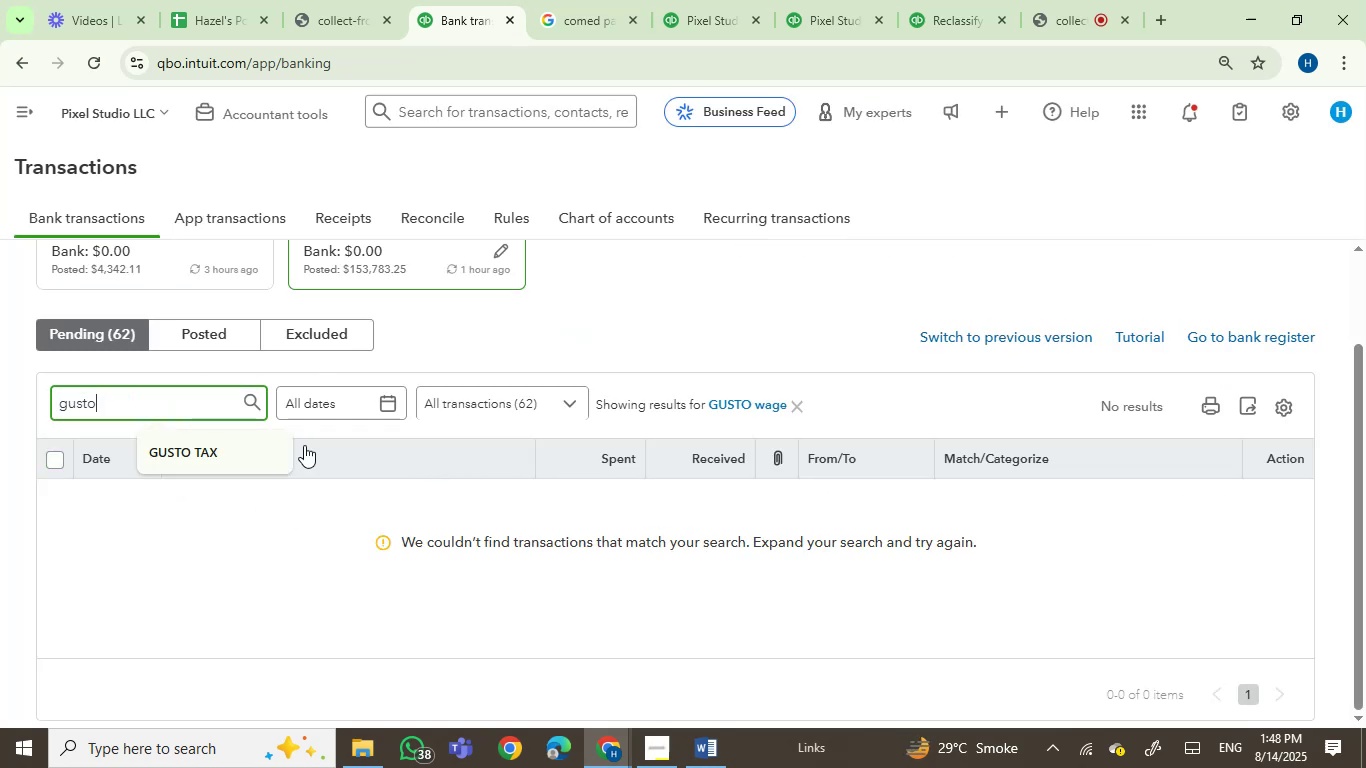 
key(Enter)
 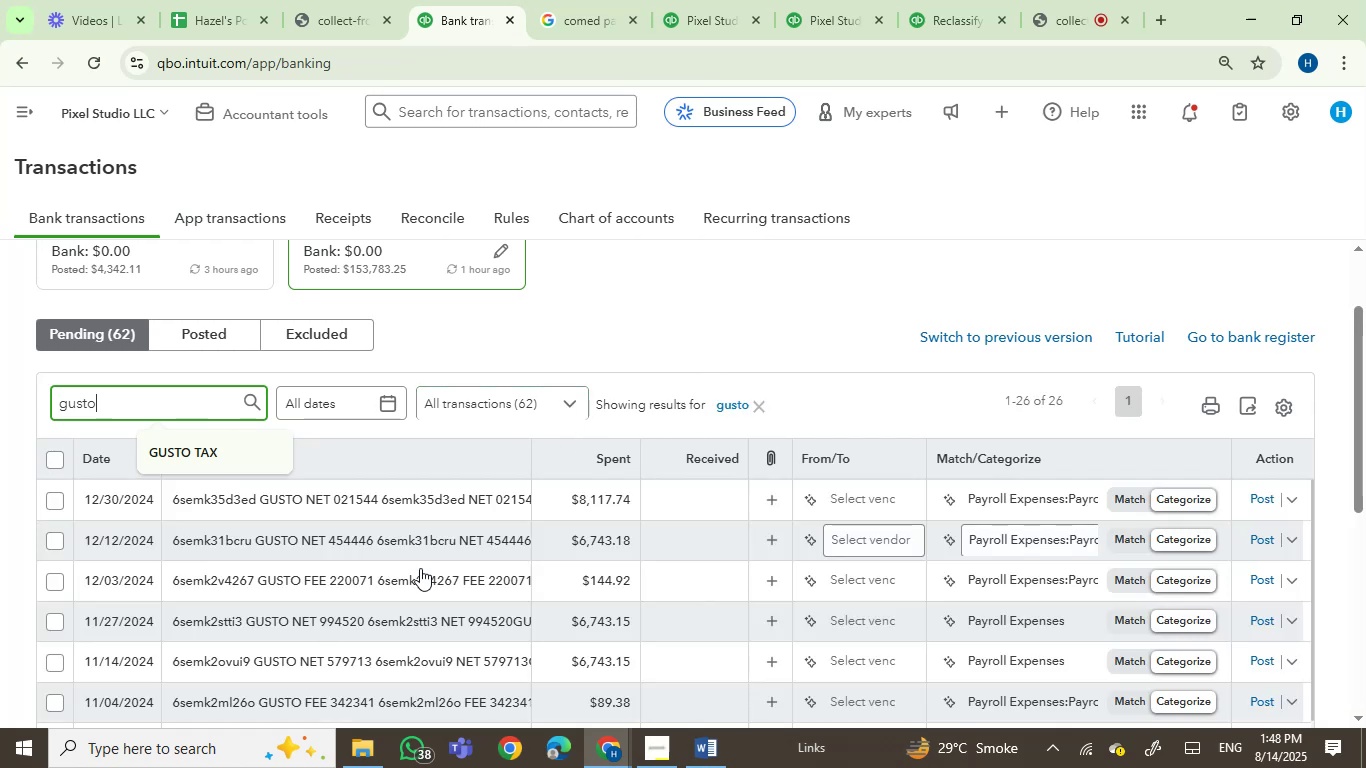 
left_click([329, 503])
 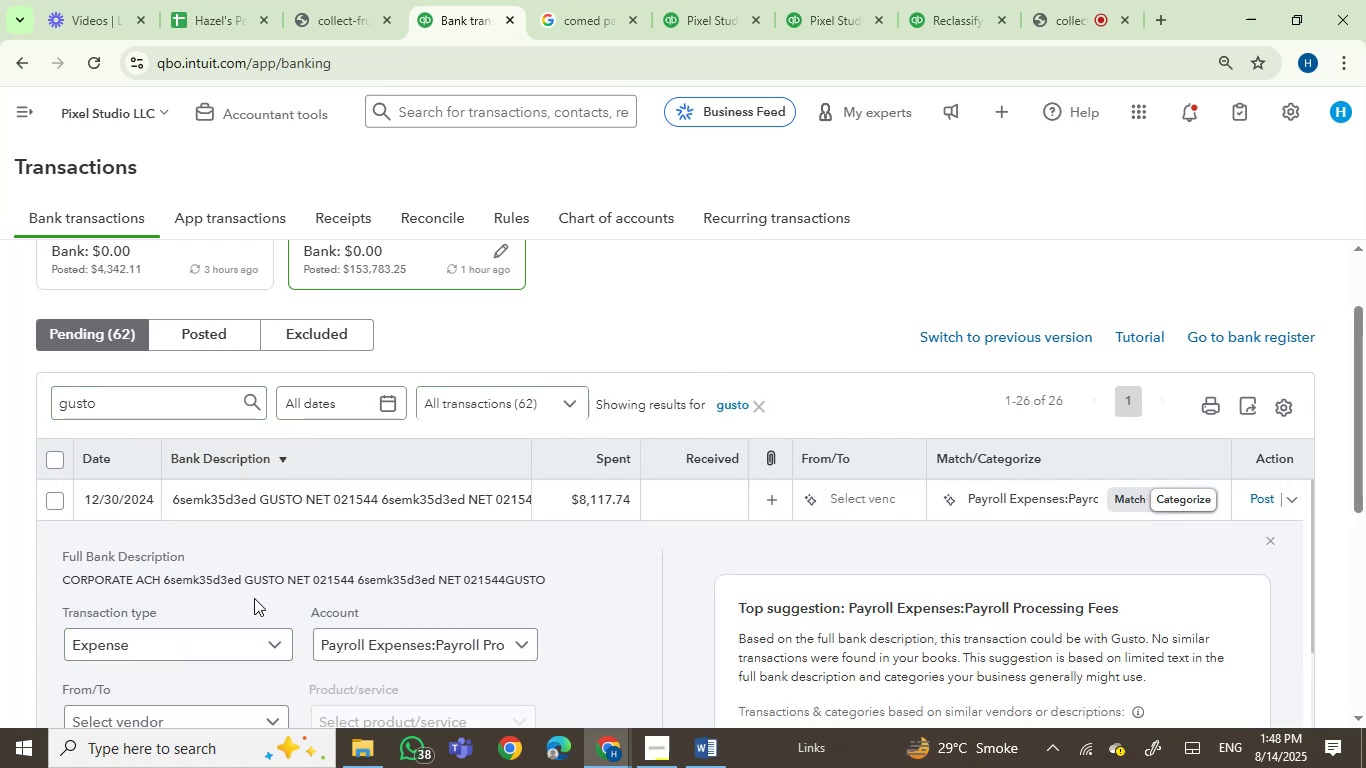 
left_click([263, 579])
 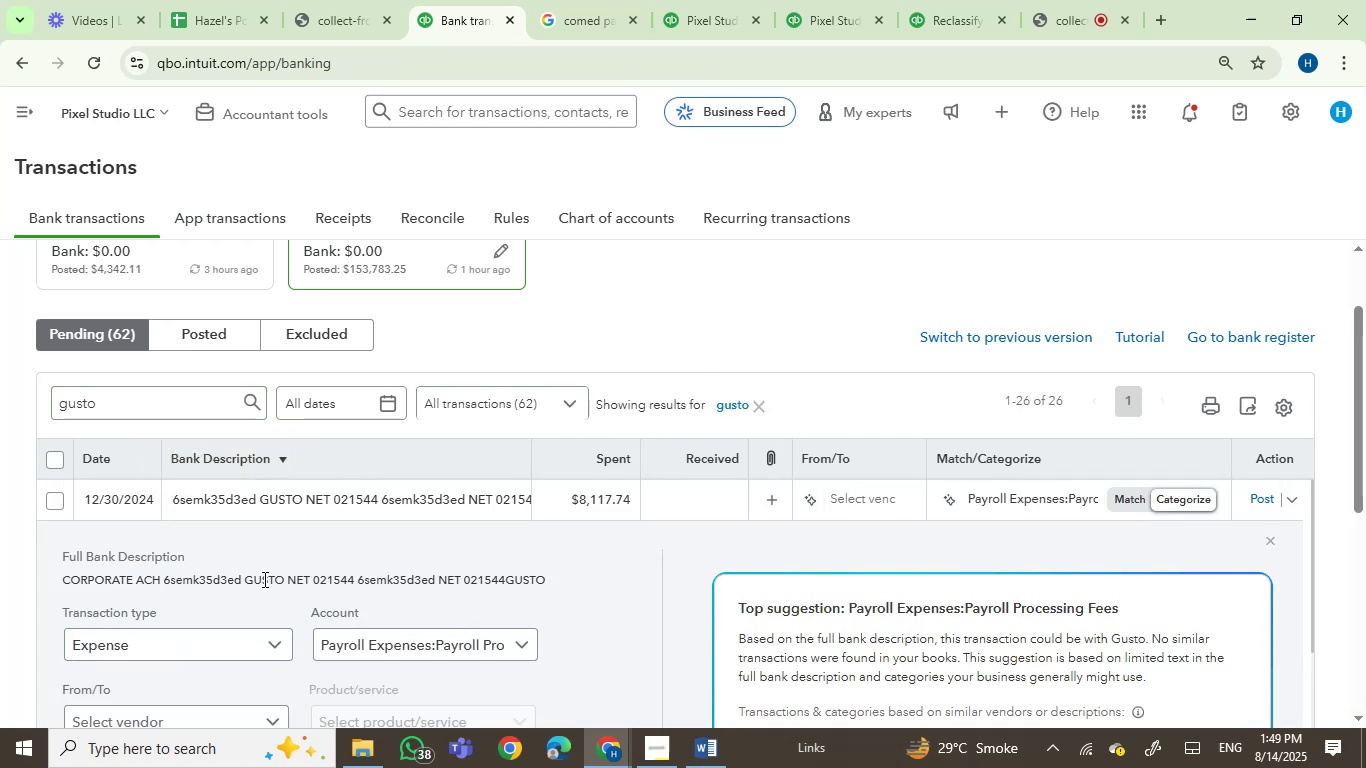 
left_click_drag(start_coordinate=[263, 579], to_coordinate=[299, 581])
 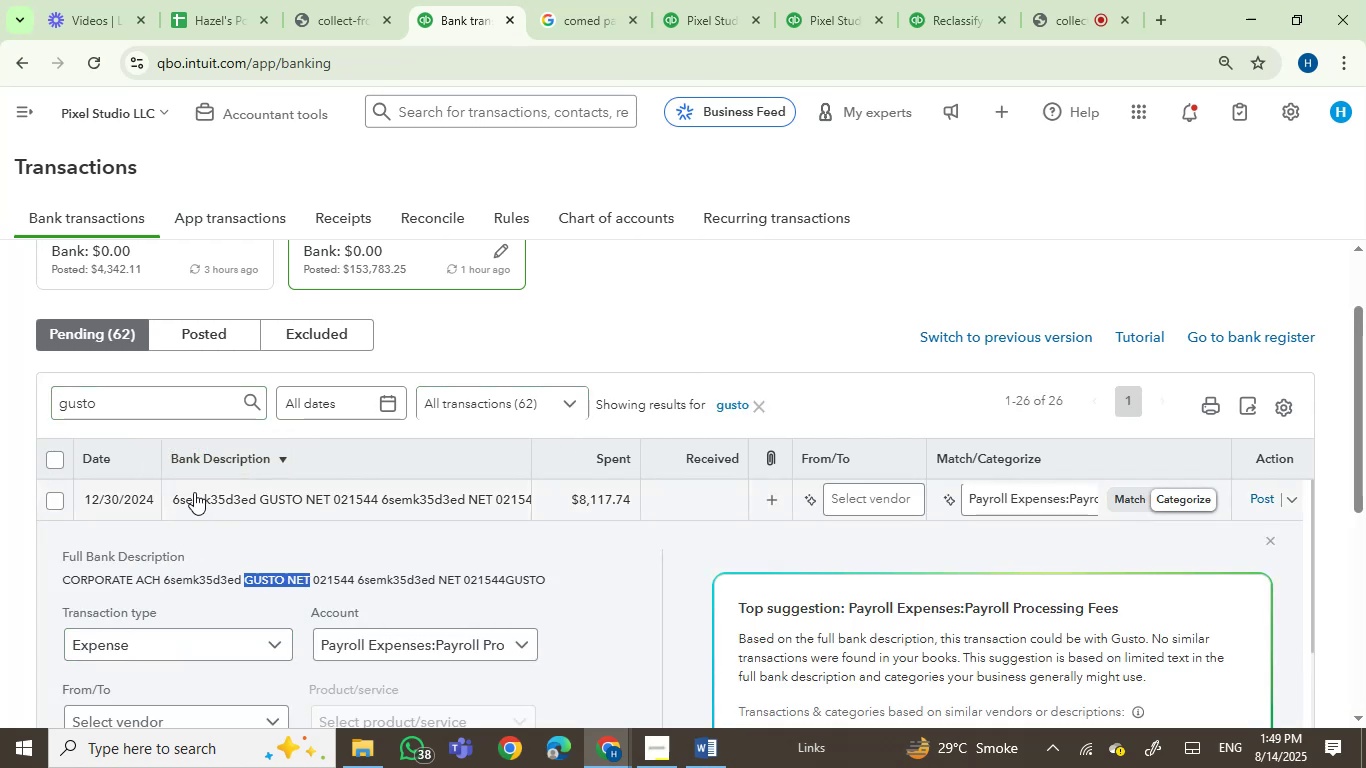 
key(Control+C)
 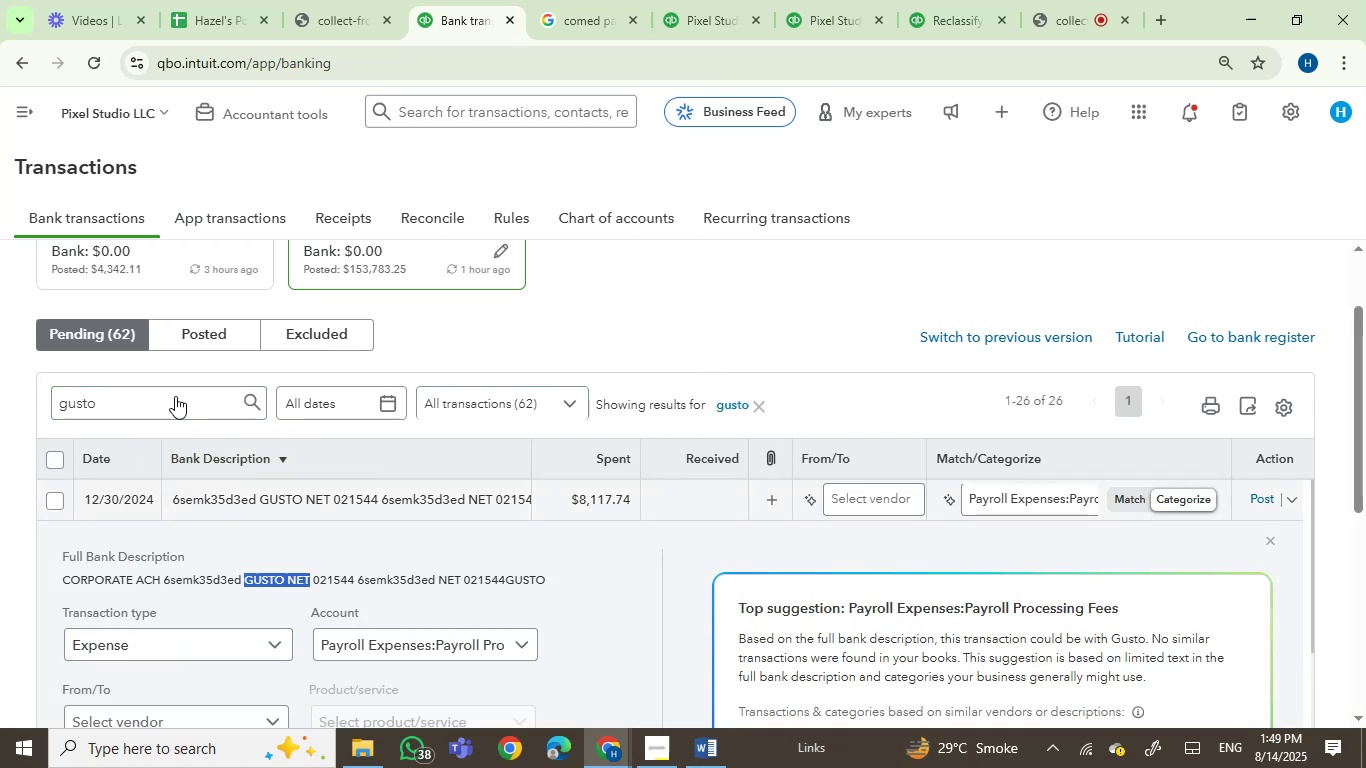 
left_click_drag(start_coordinate=[174, 391], to_coordinate=[34, 393])
 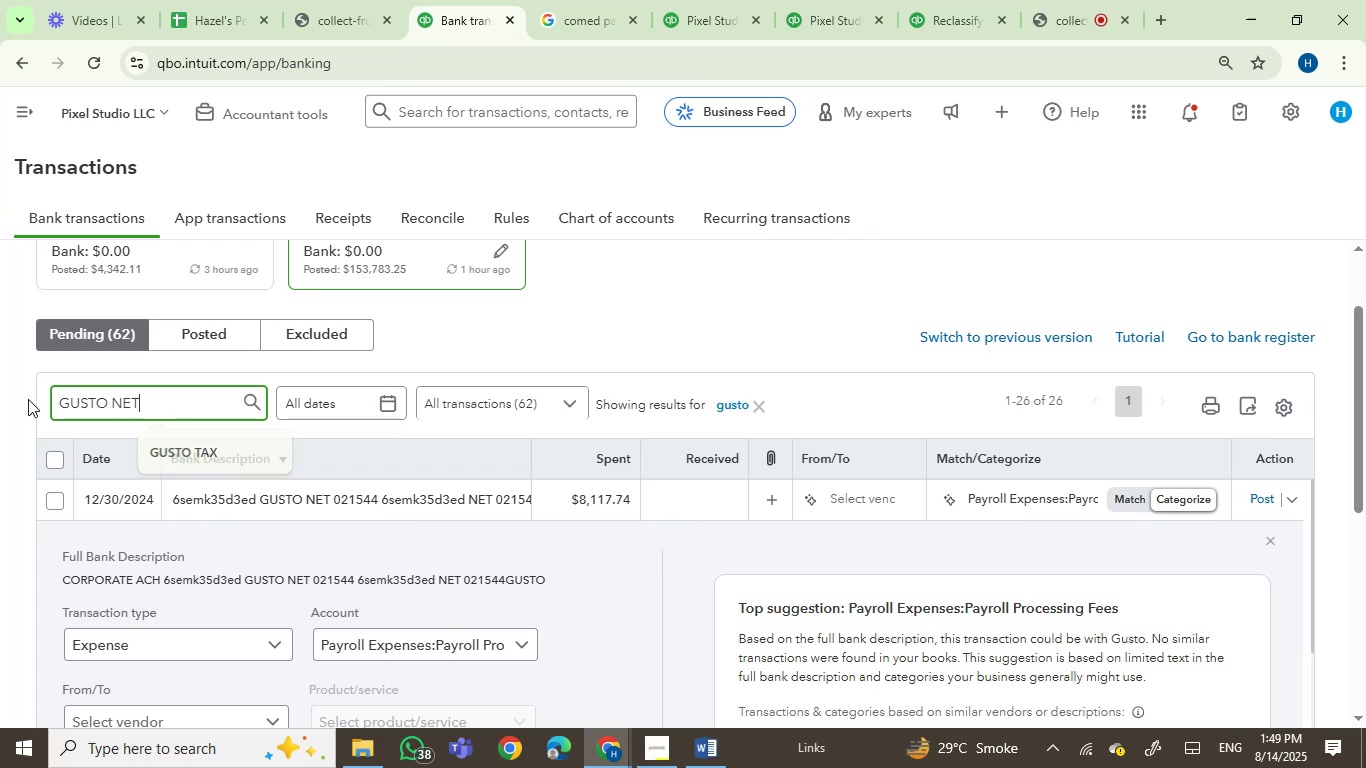 
key(Control+ControlLeft)
 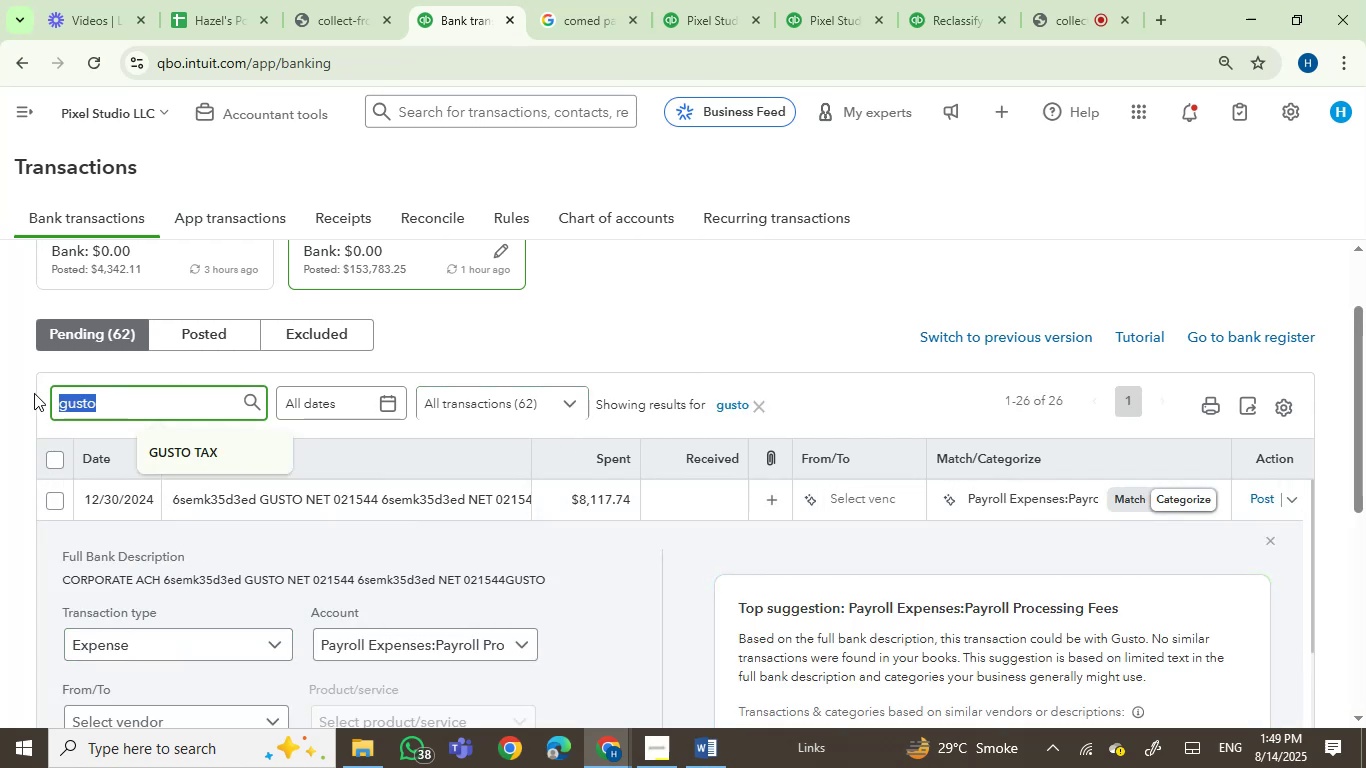 
key(Control+V)
 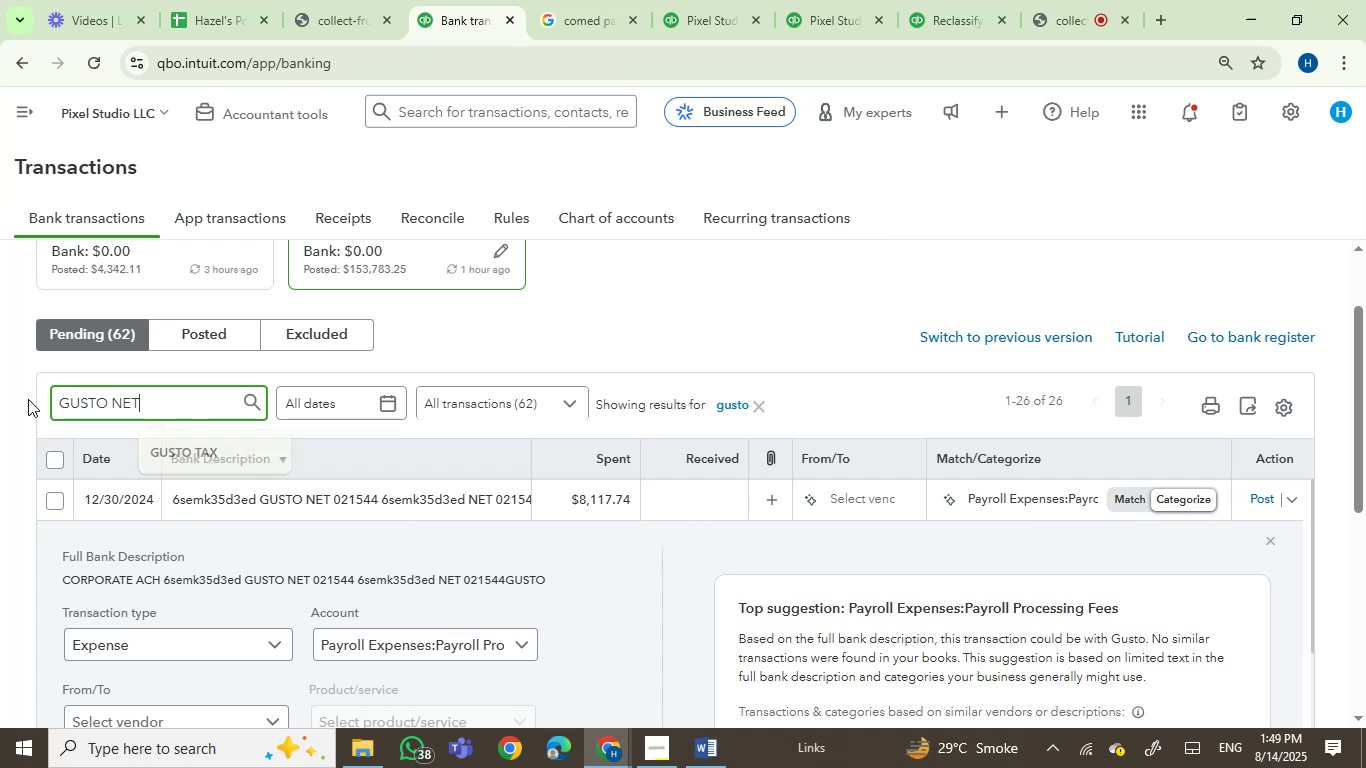 
key(Enter)
 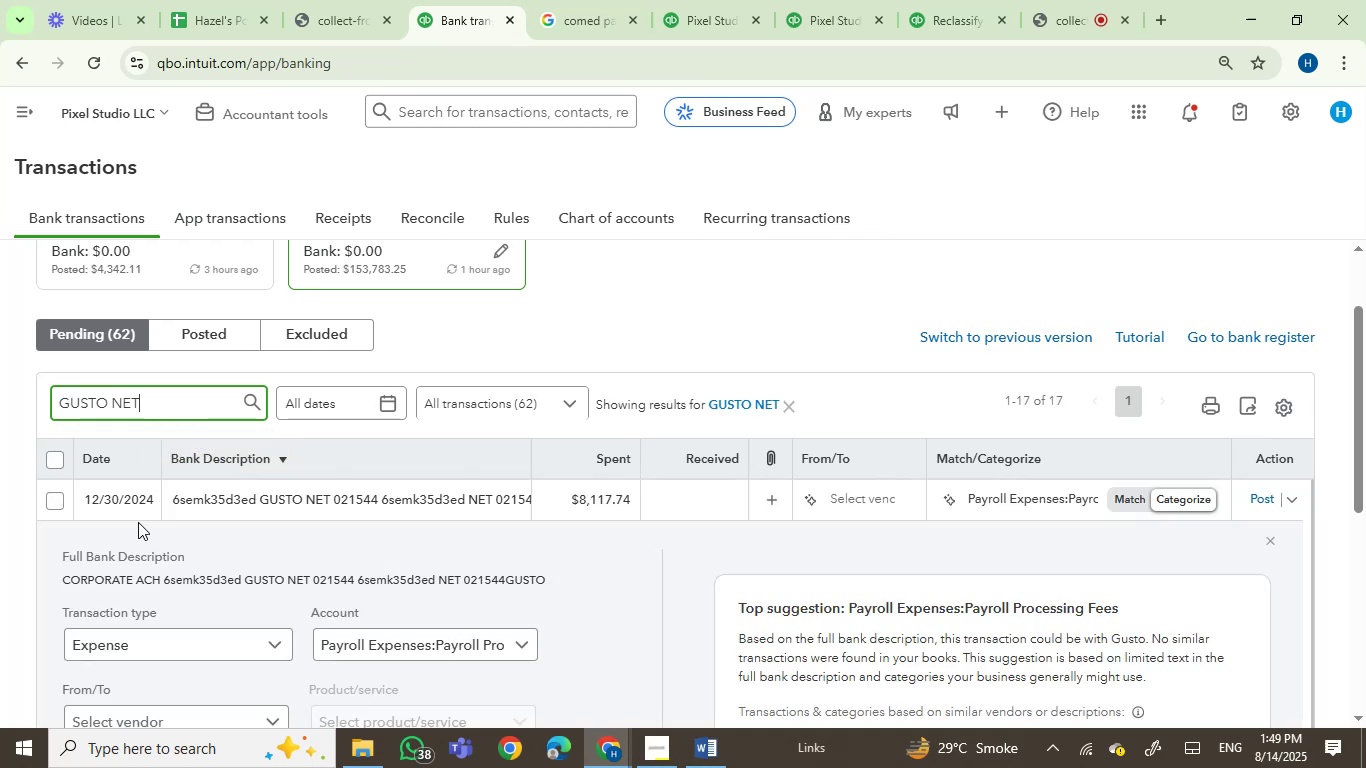 
left_click([50, 456])
 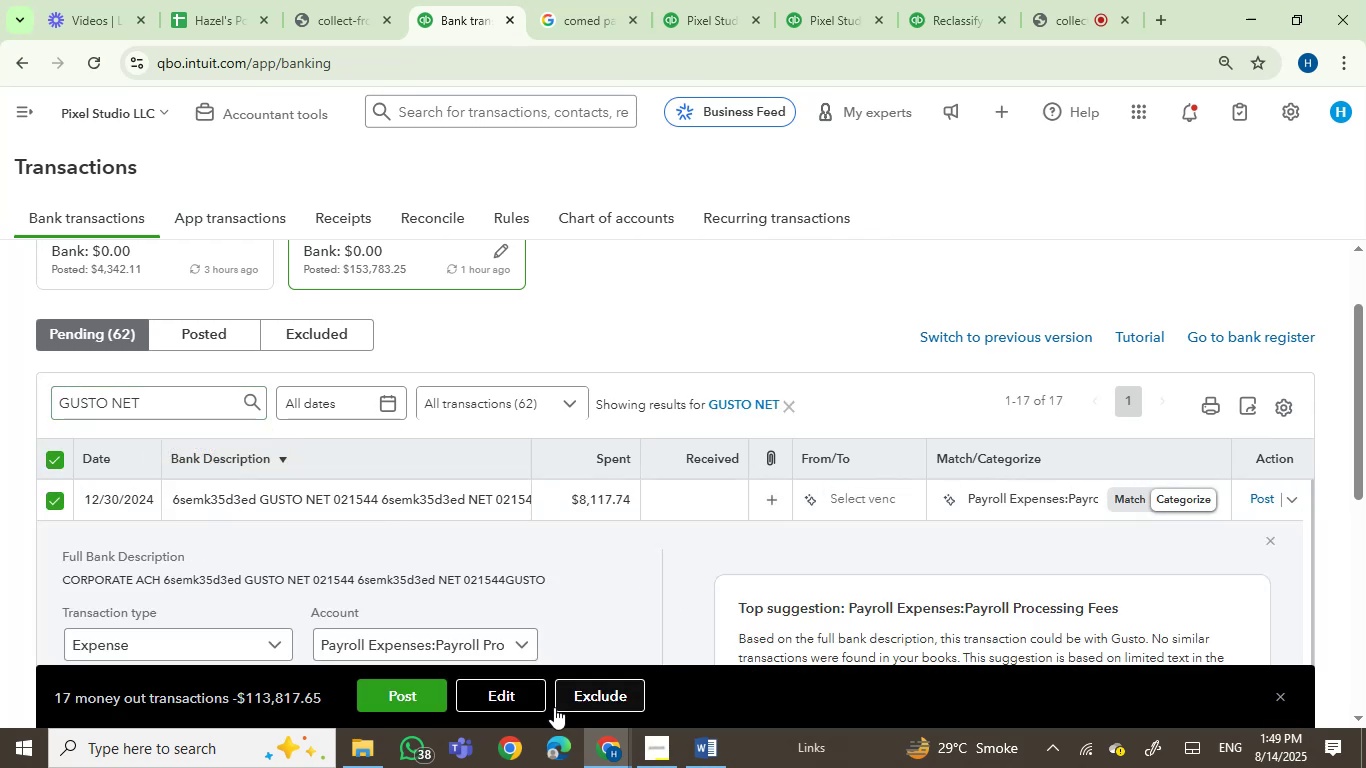 
left_click([521, 701])
 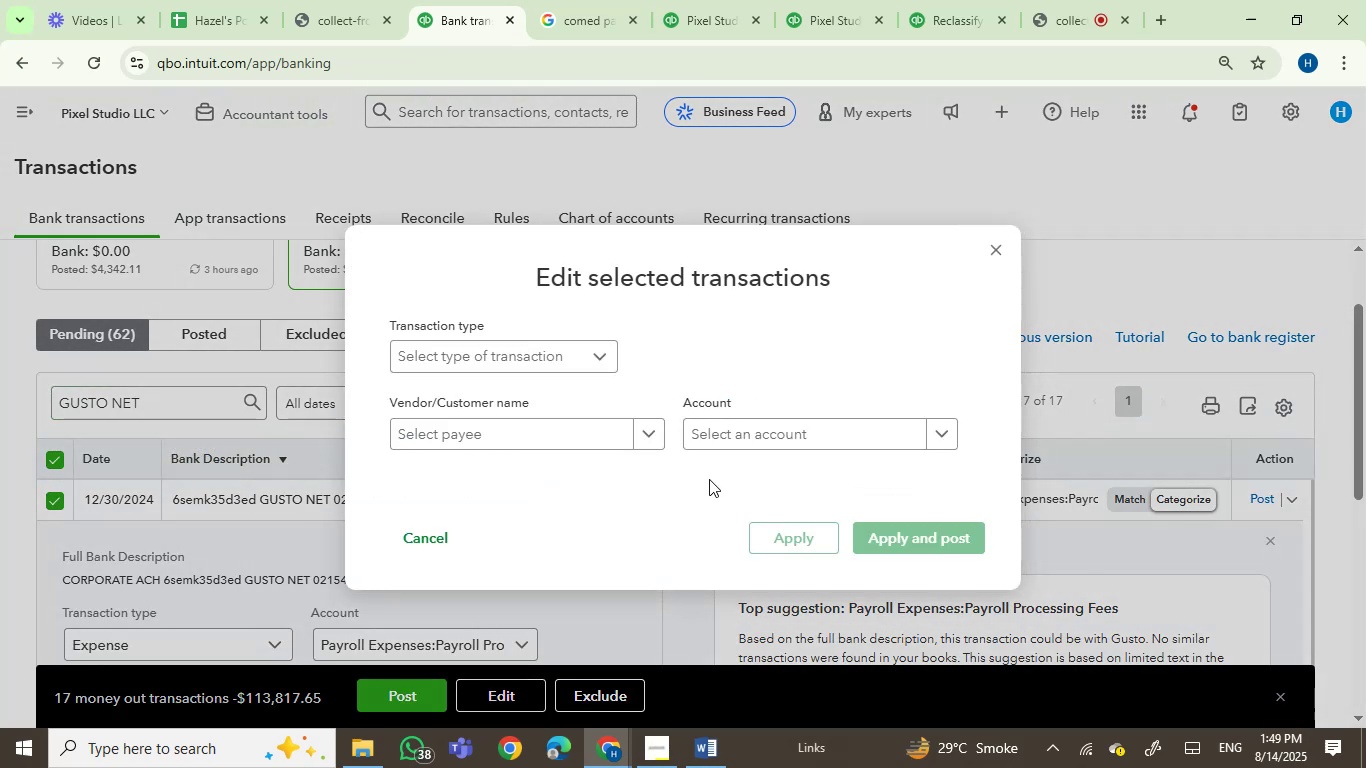 
left_click([729, 441])
 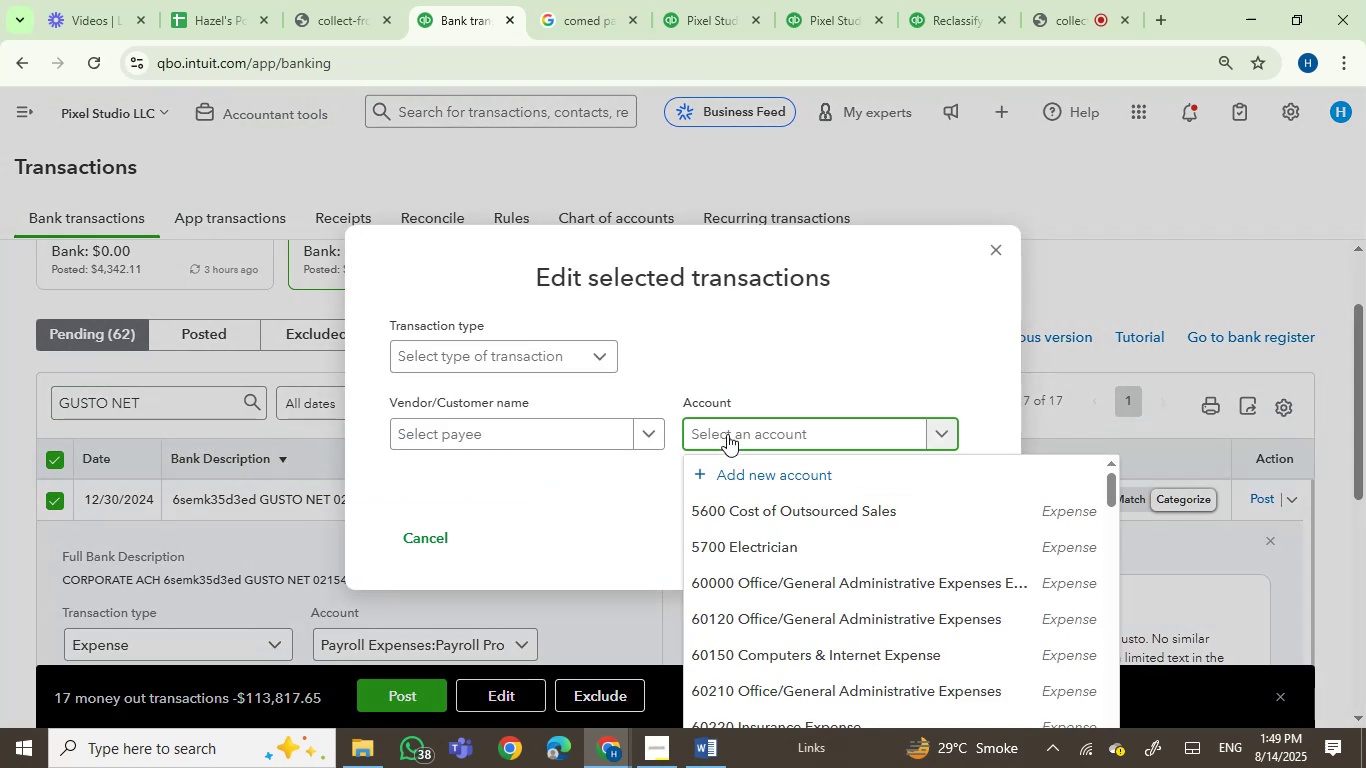 
type(PAYROLL)
 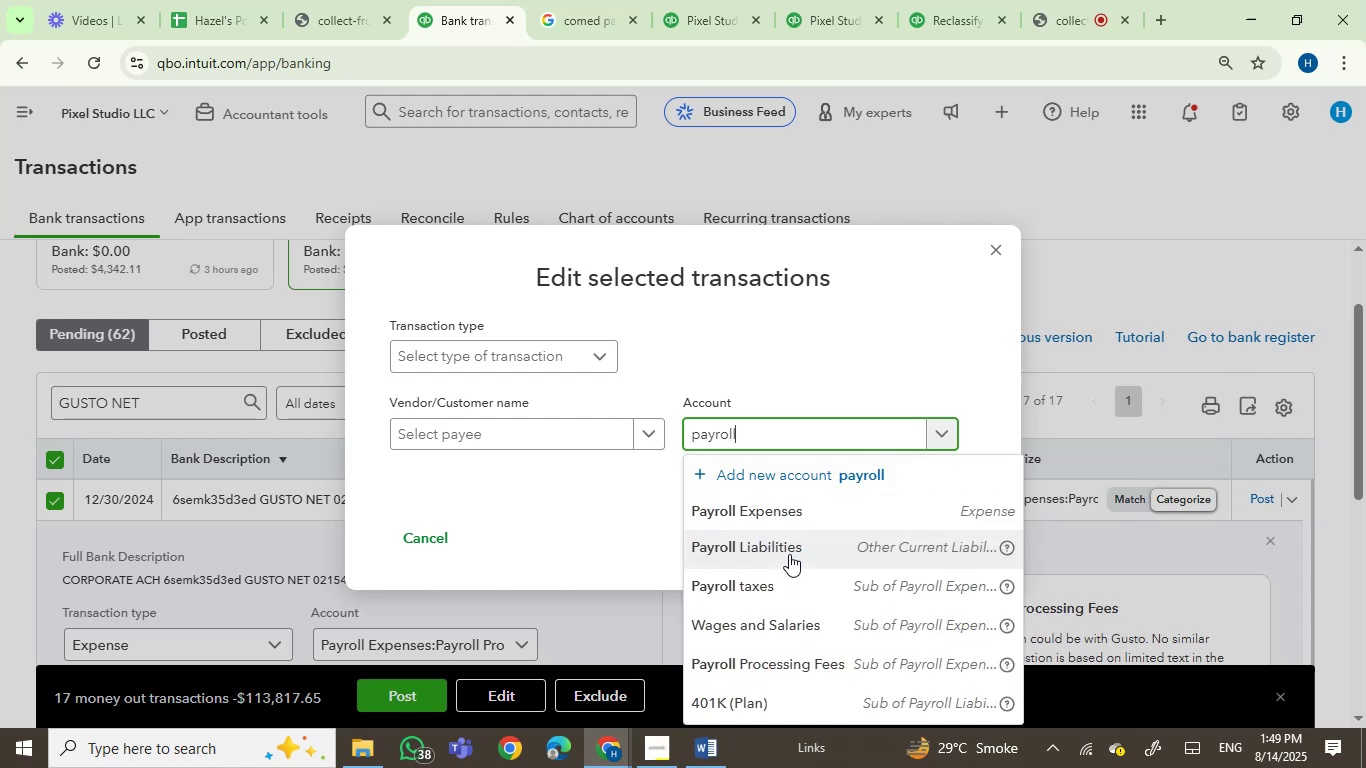 
left_click([786, 544])
 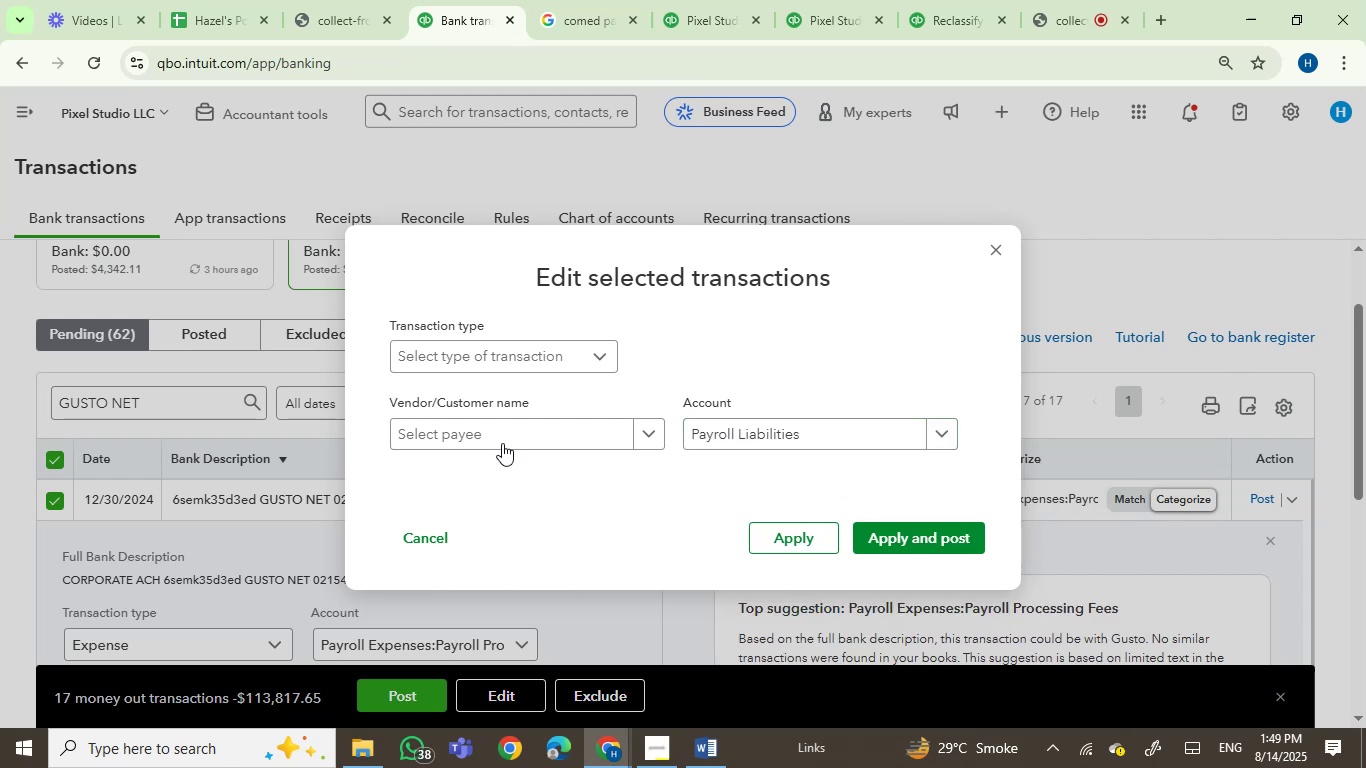 
left_click([502, 439])
 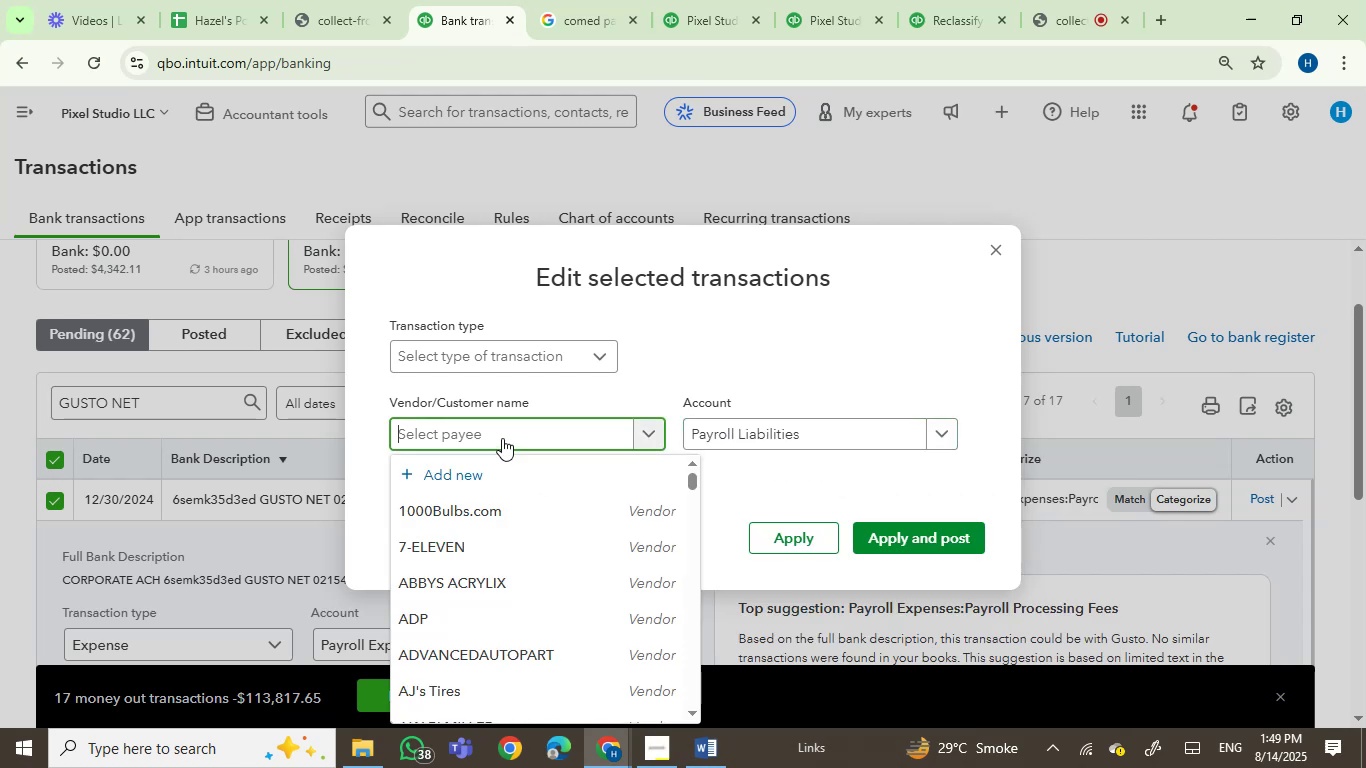 
type(GUSTO)
 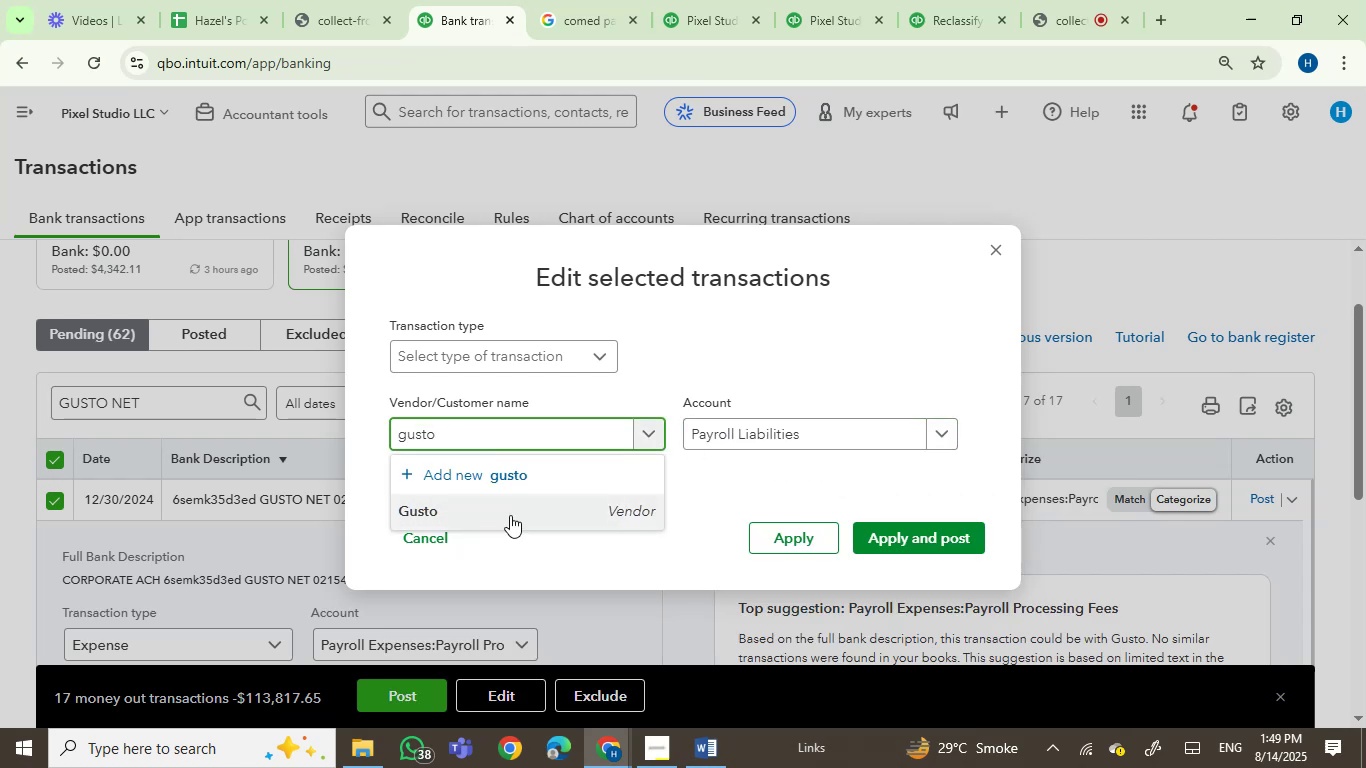 
left_click([925, 535])
 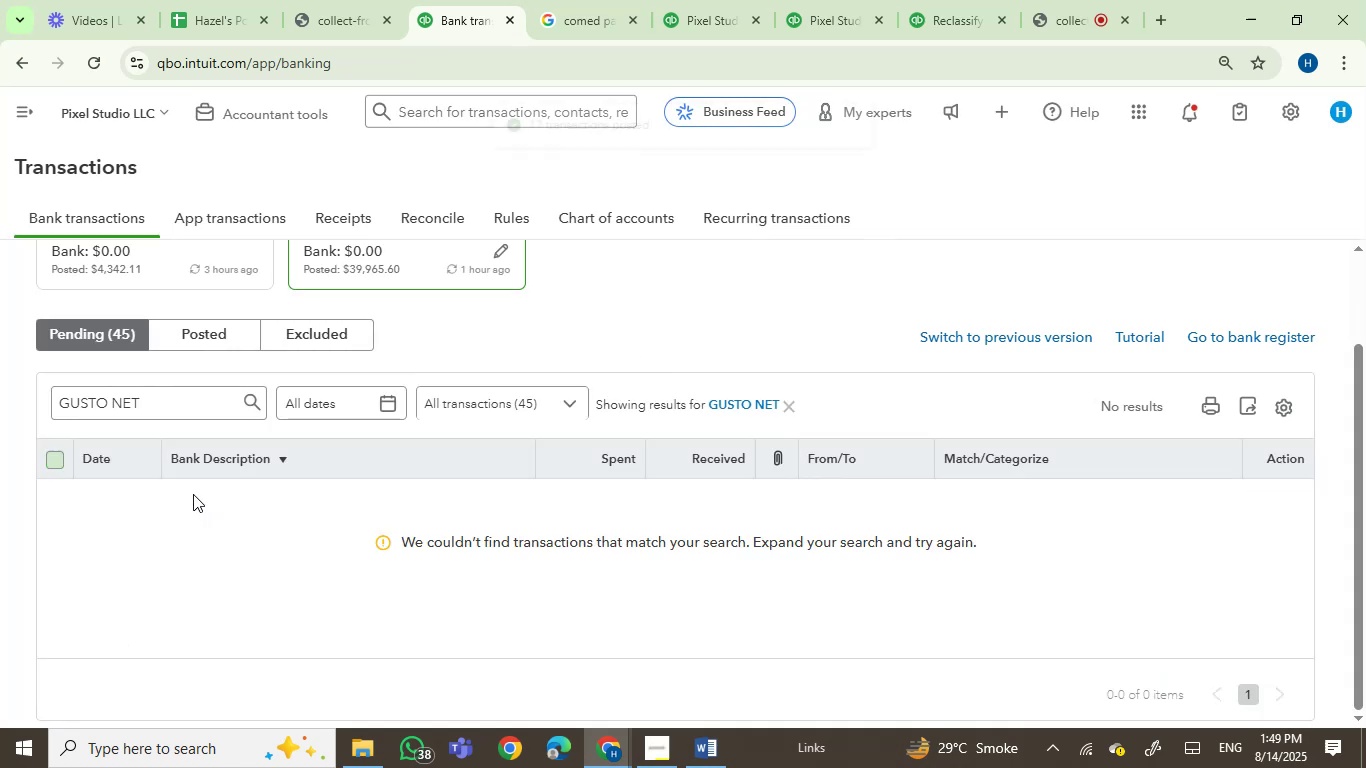 
wait(5.5)
 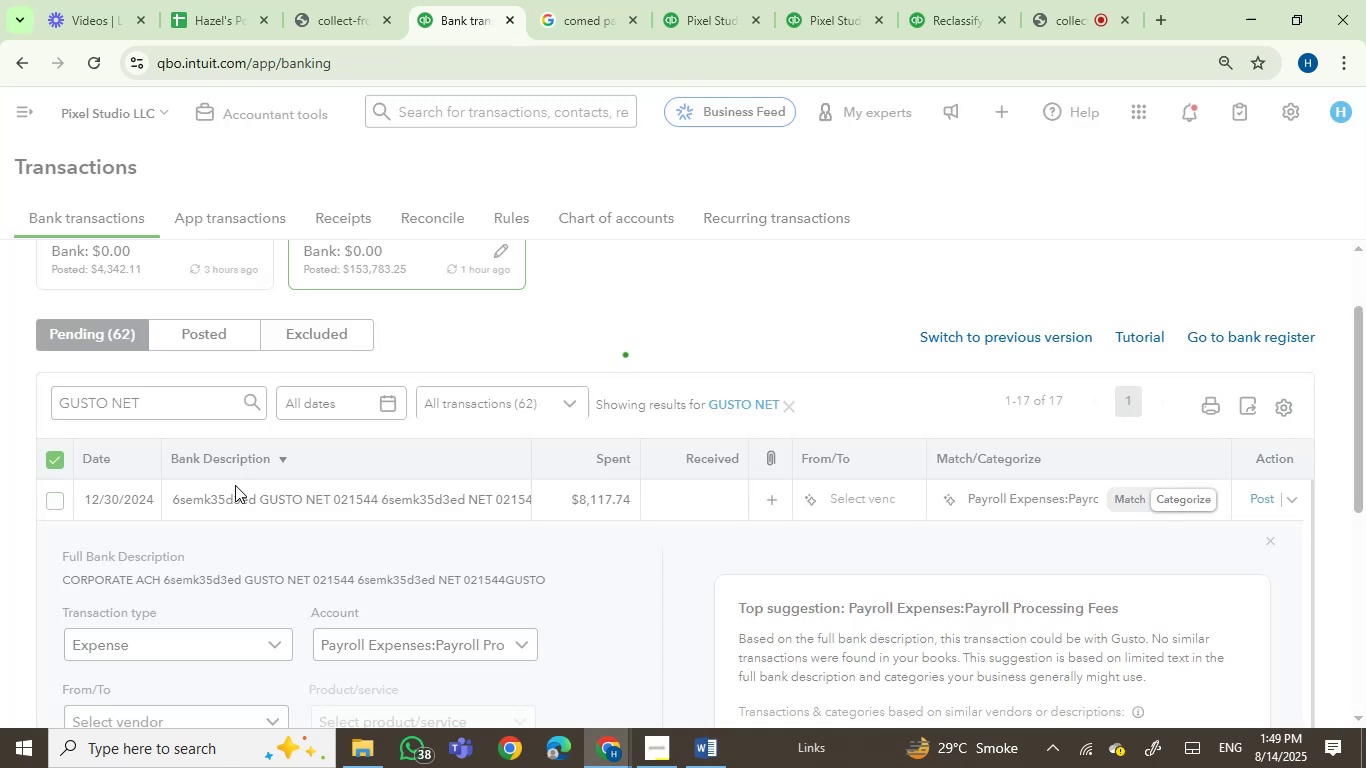 
double_click([128, 406])
 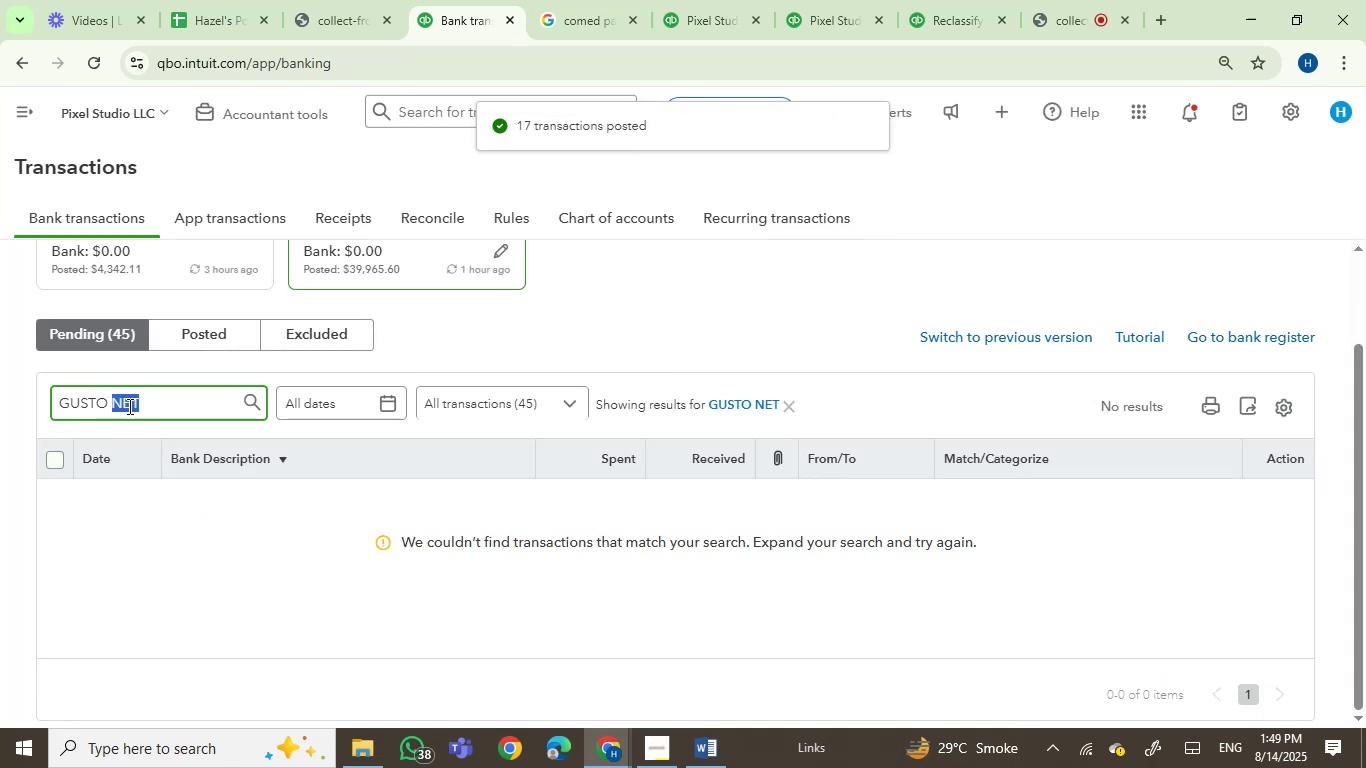 
key(Backspace)
 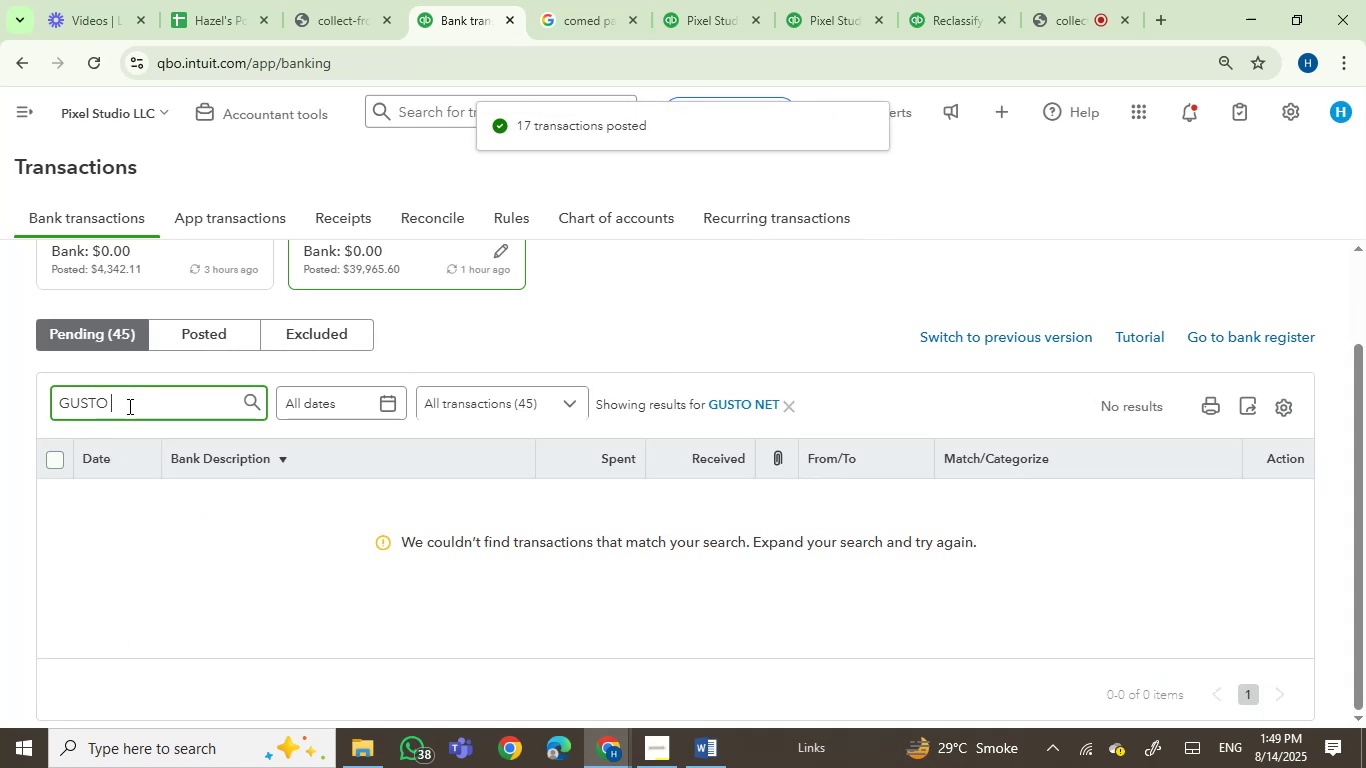 
key(Backspace)
 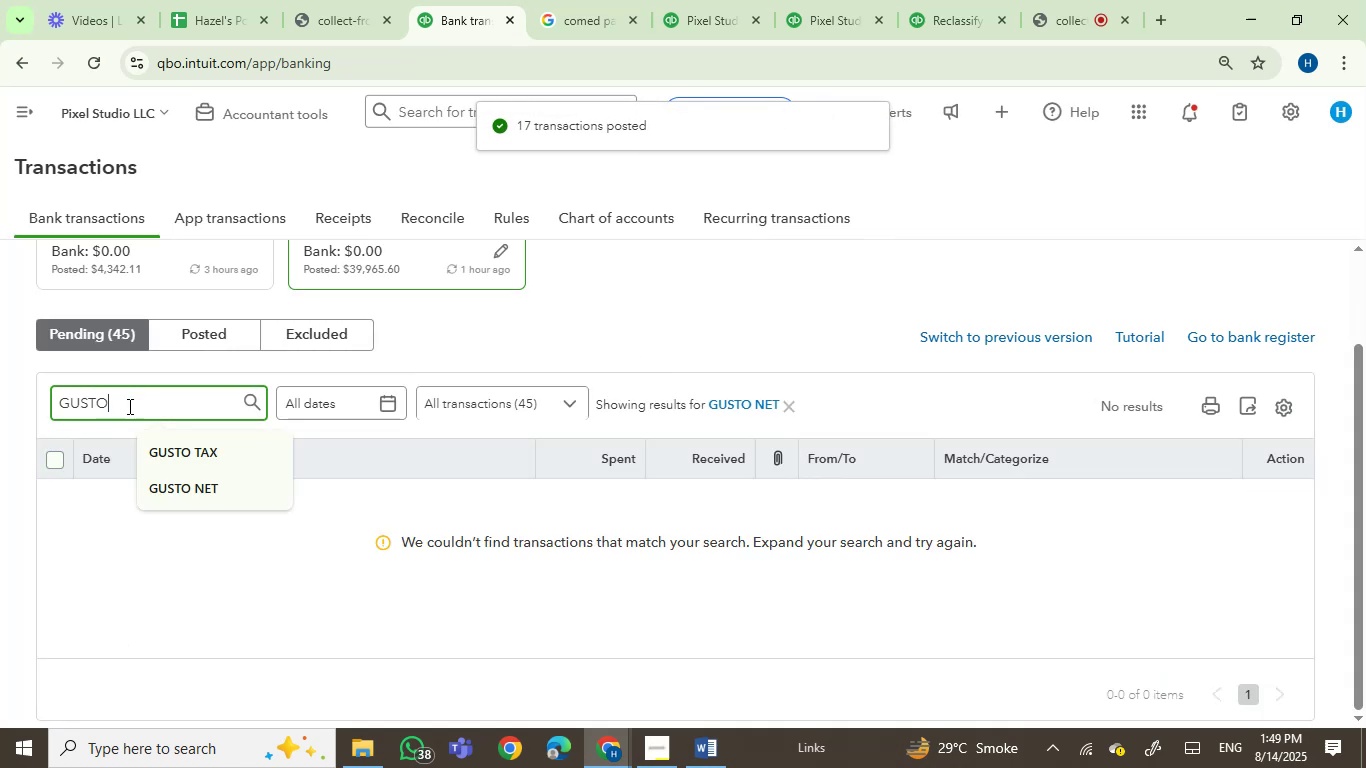 
key(Enter)
 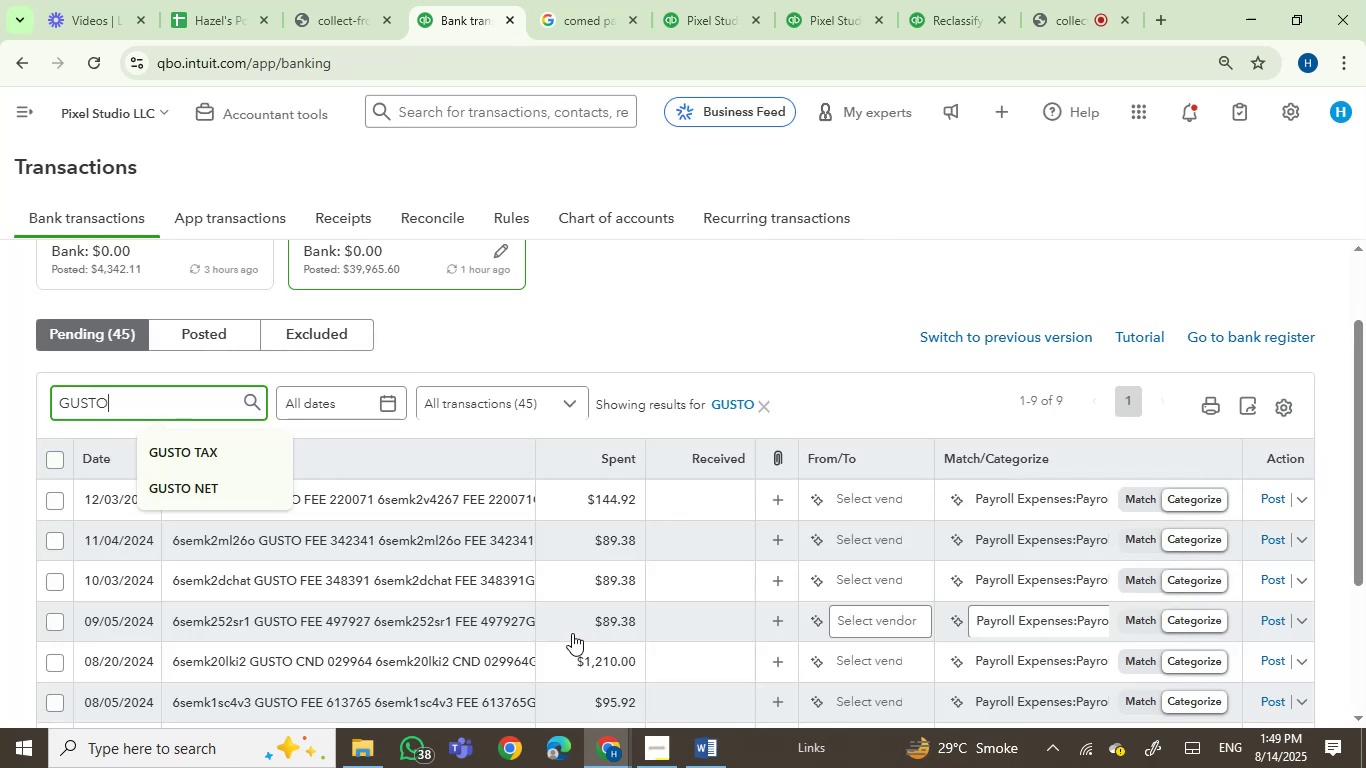 
left_click([356, 547])
 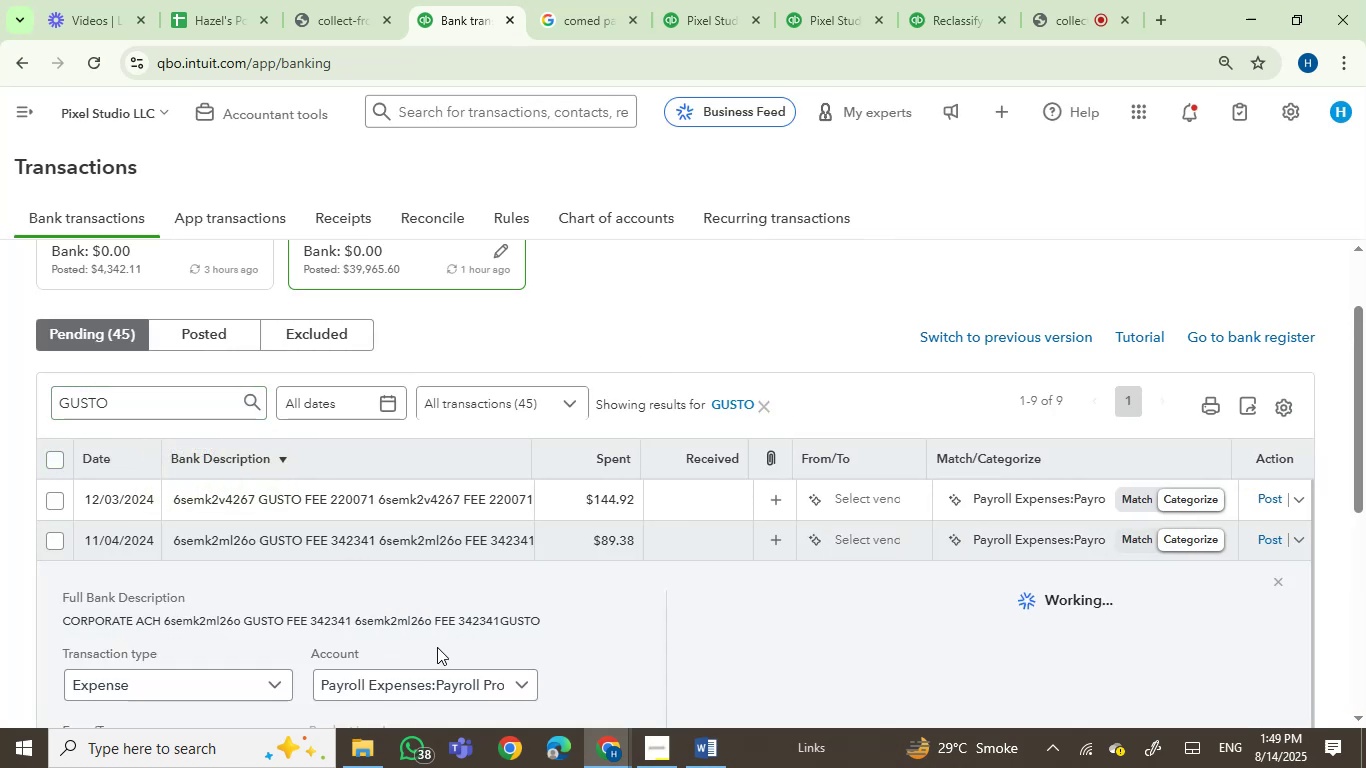 
left_click([255, 616])
 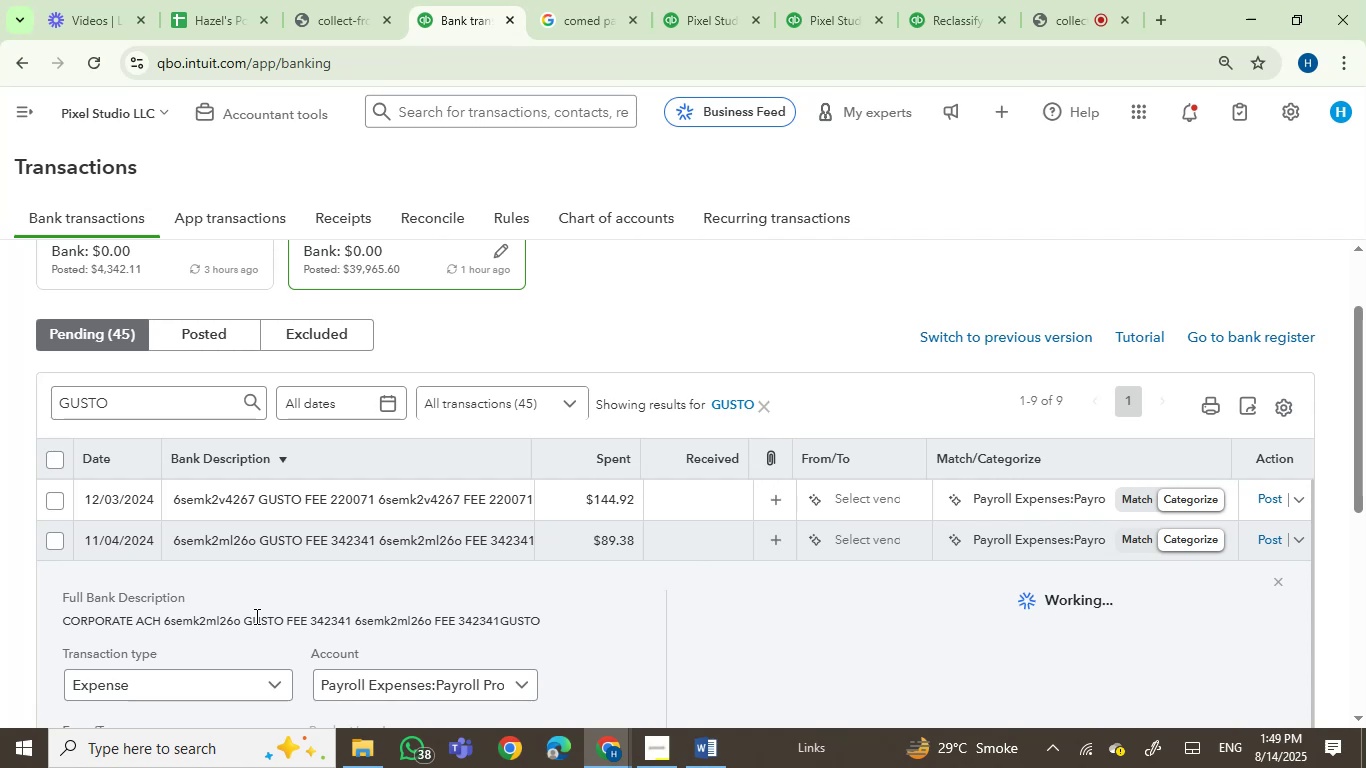 
left_click_drag(start_coordinate=[255, 616], to_coordinate=[298, 617])
 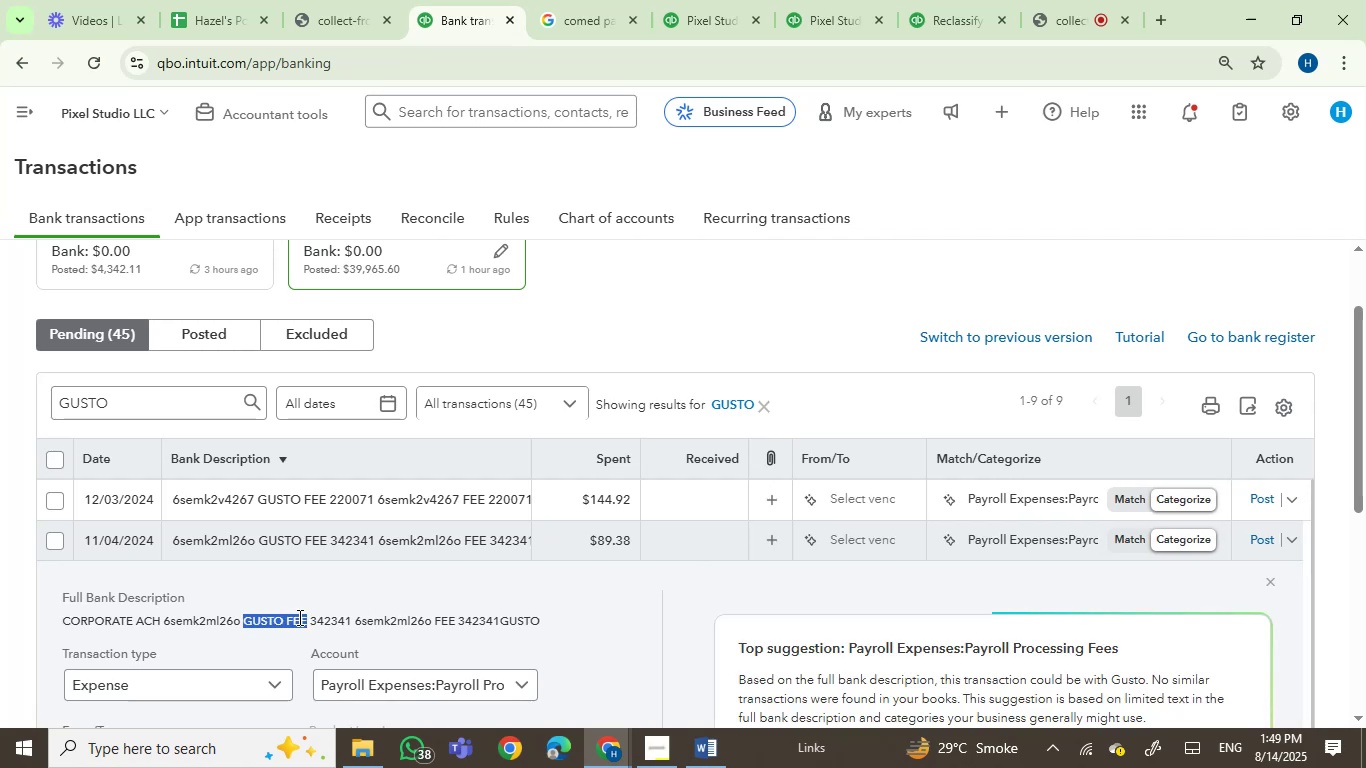 
key(Control+C)
 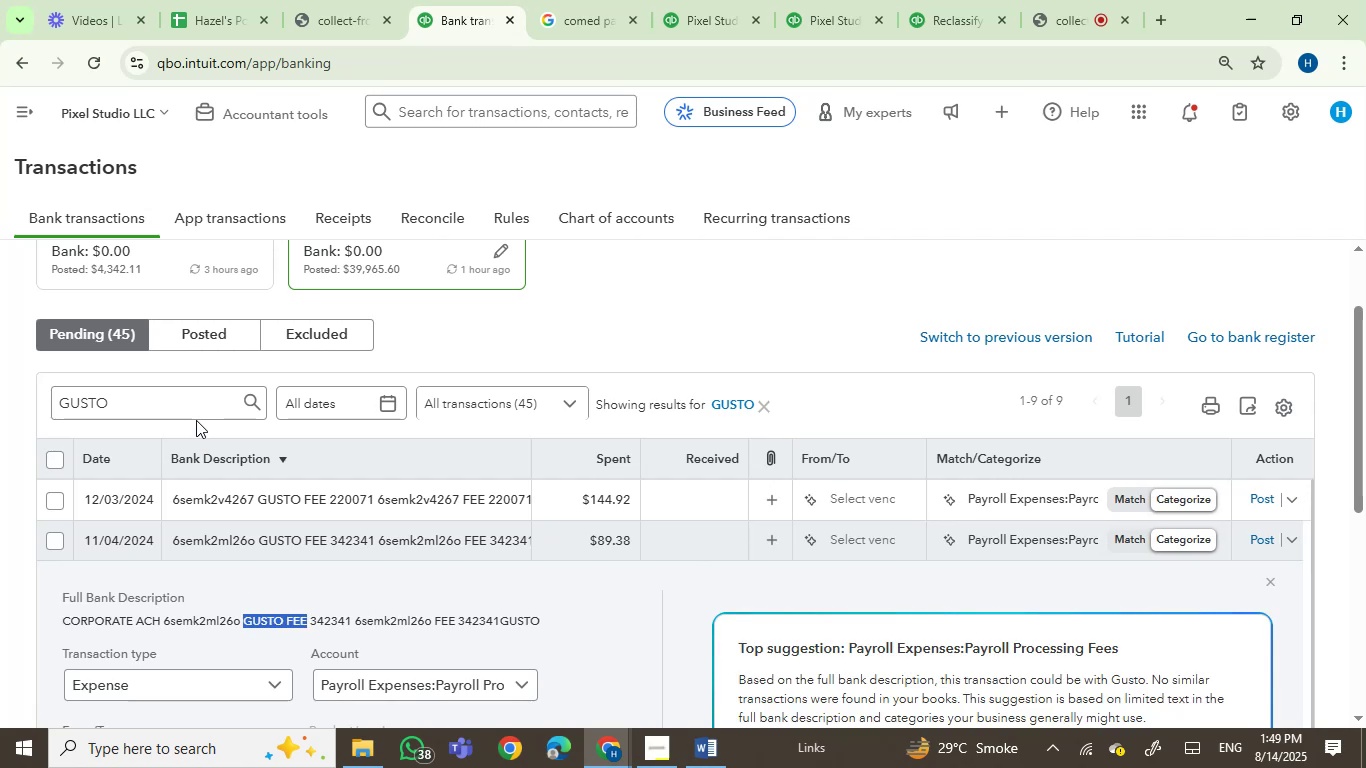 
left_click_drag(start_coordinate=[196, 402], to_coordinate=[0, 402])
 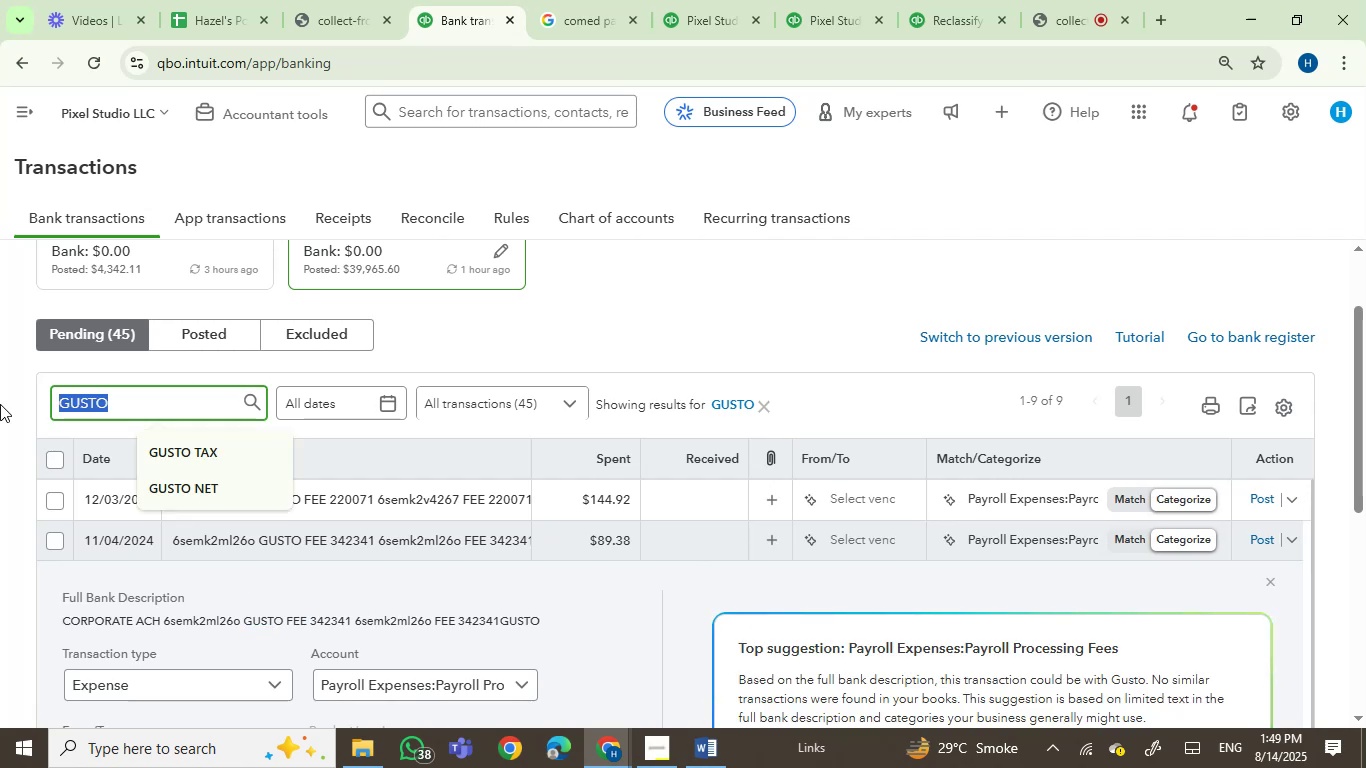 
key(Control+ControlLeft)
 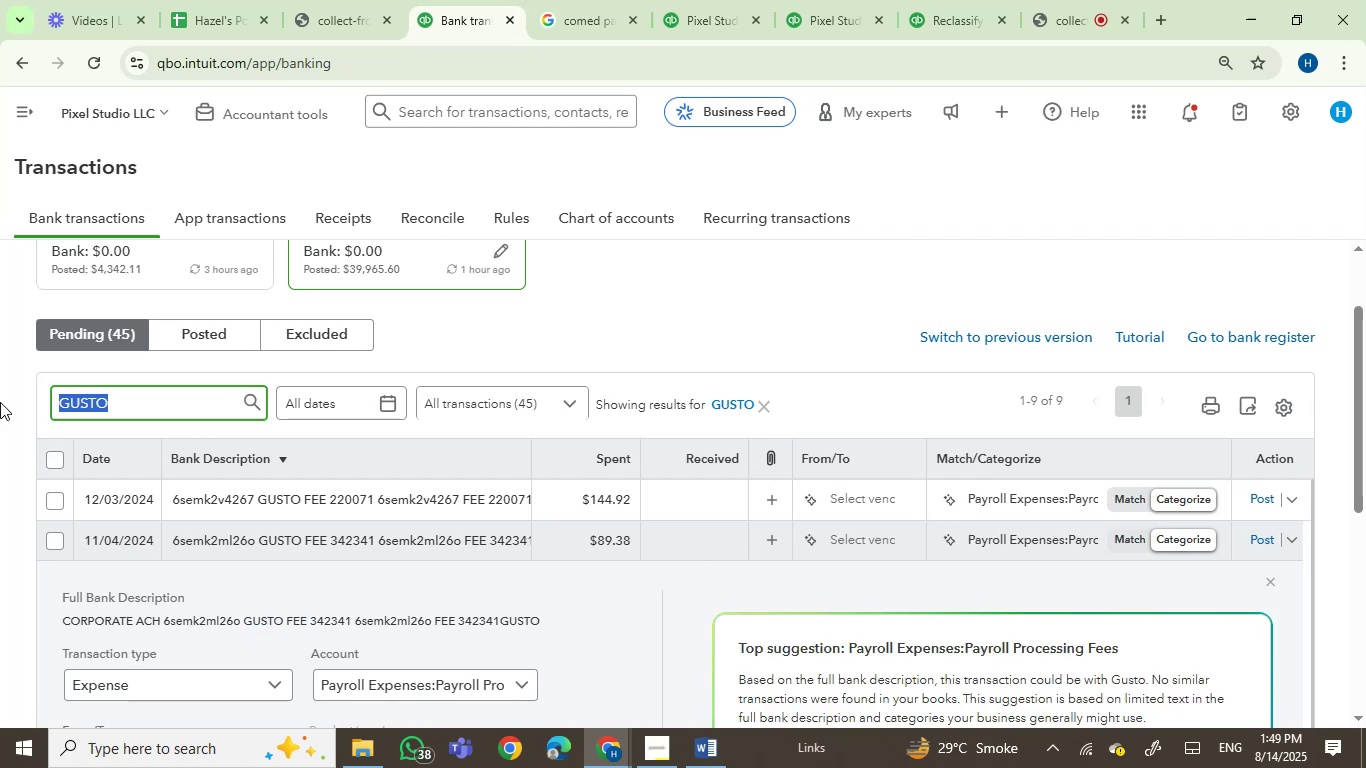 
key(Control+V)
 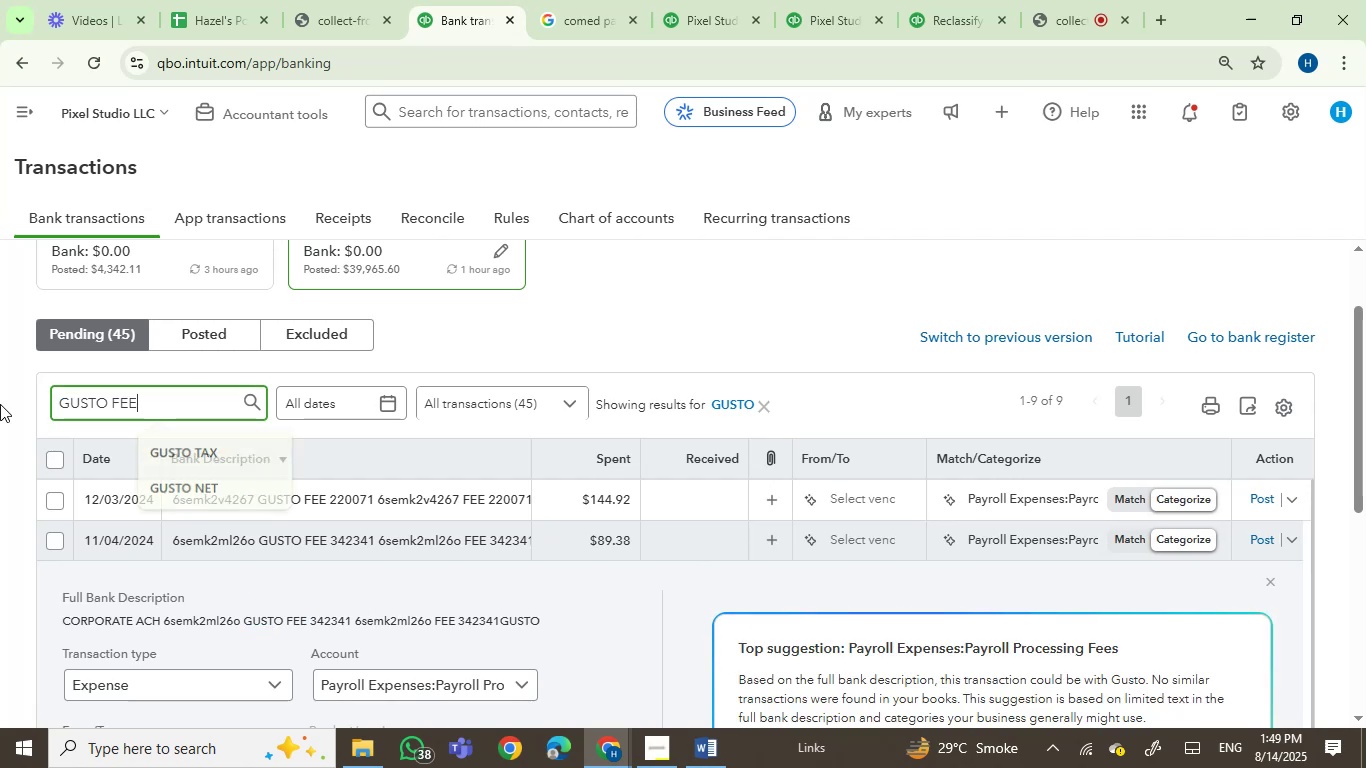 
key(Enter)
 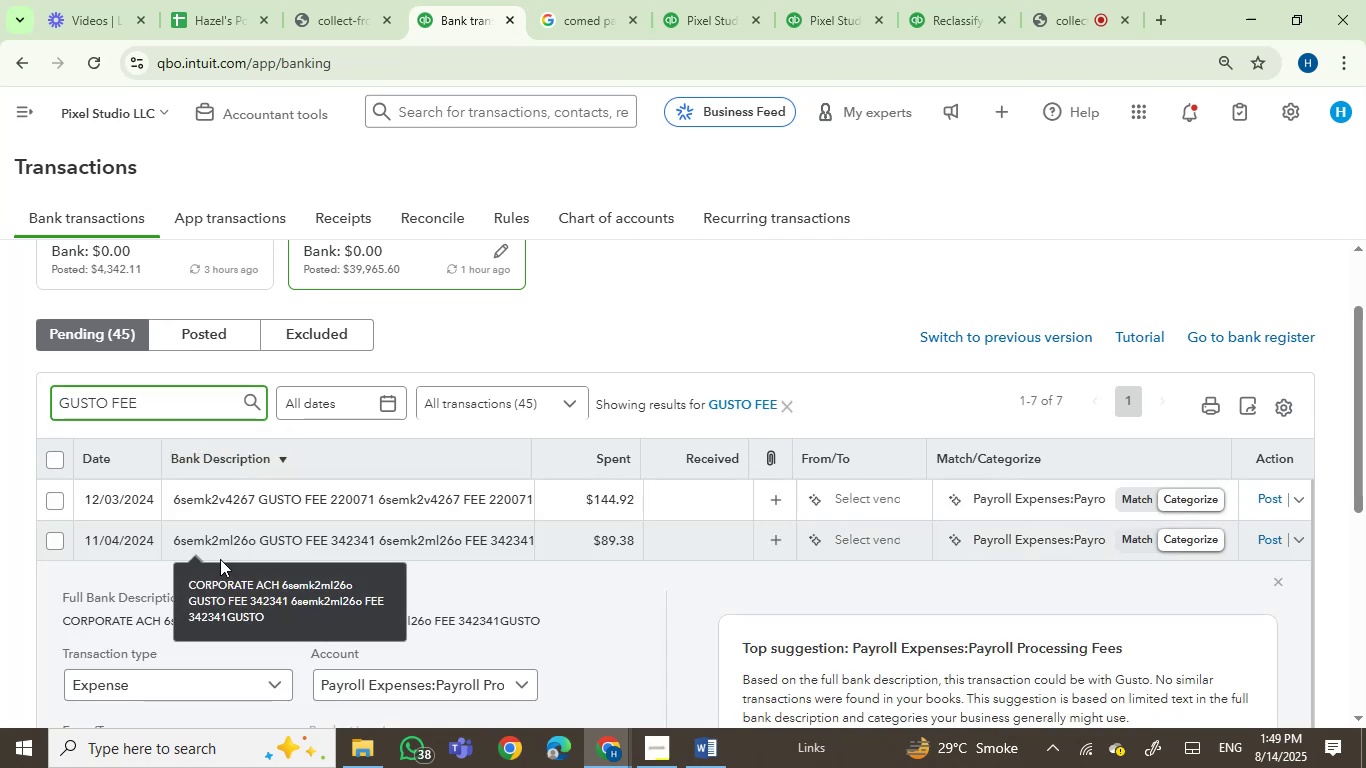 
left_click([54, 465])
 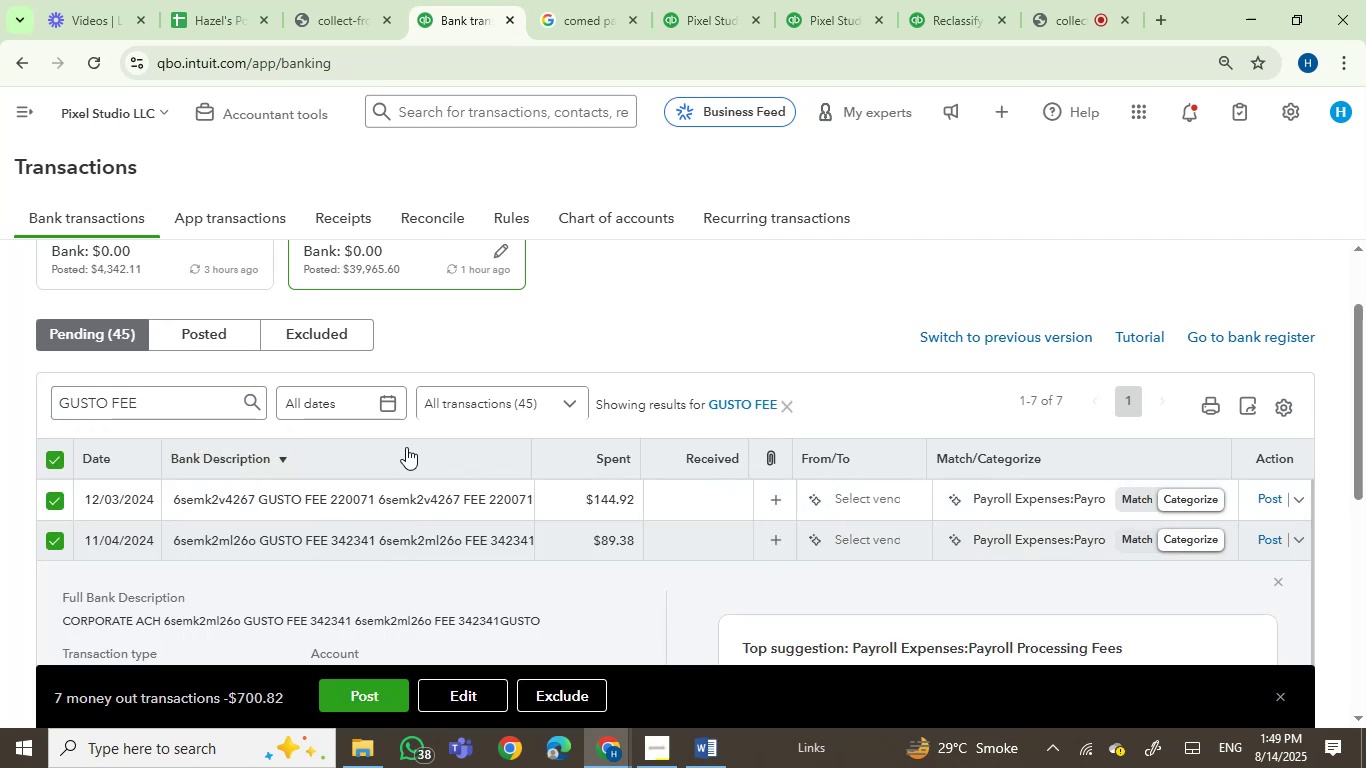 
left_click([453, 685])
 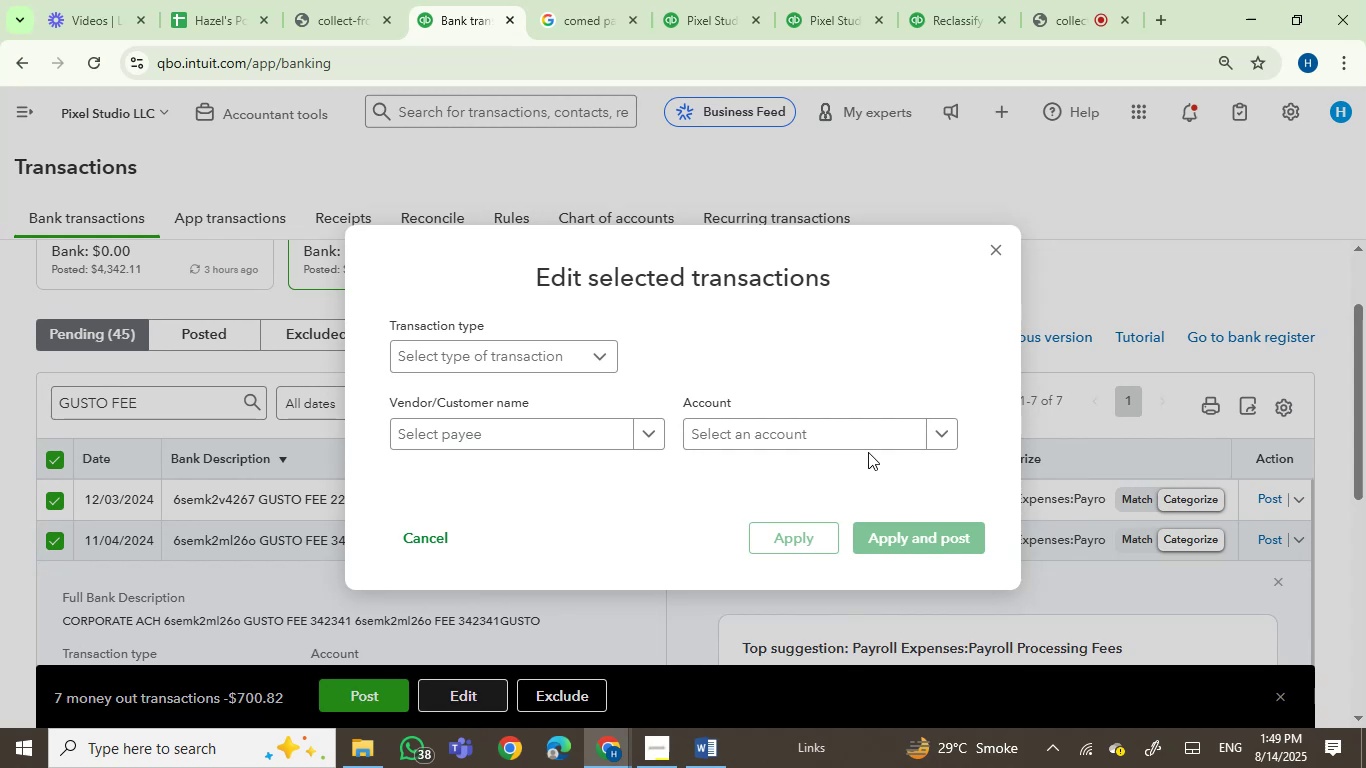 
left_click([820, 435])
 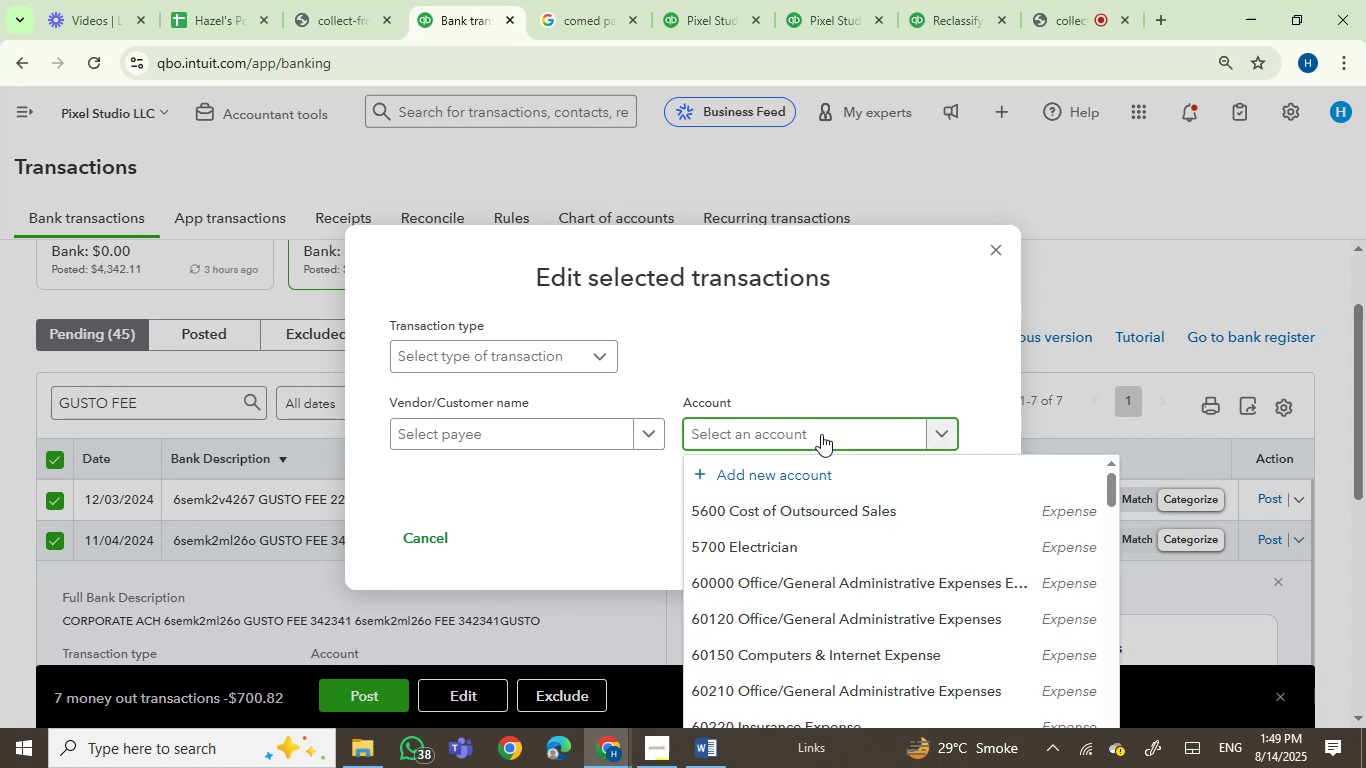 
type(LEGAL )
 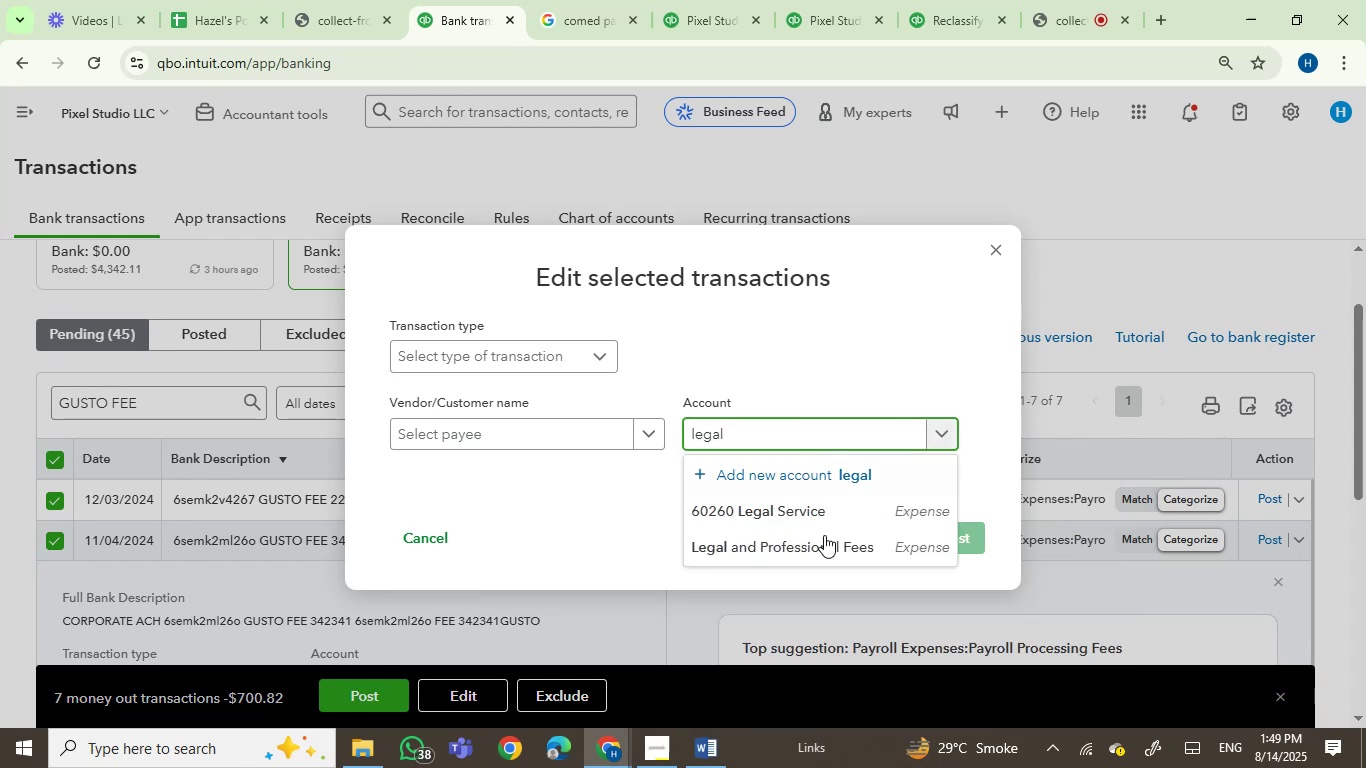 
left_click([824, 548])
 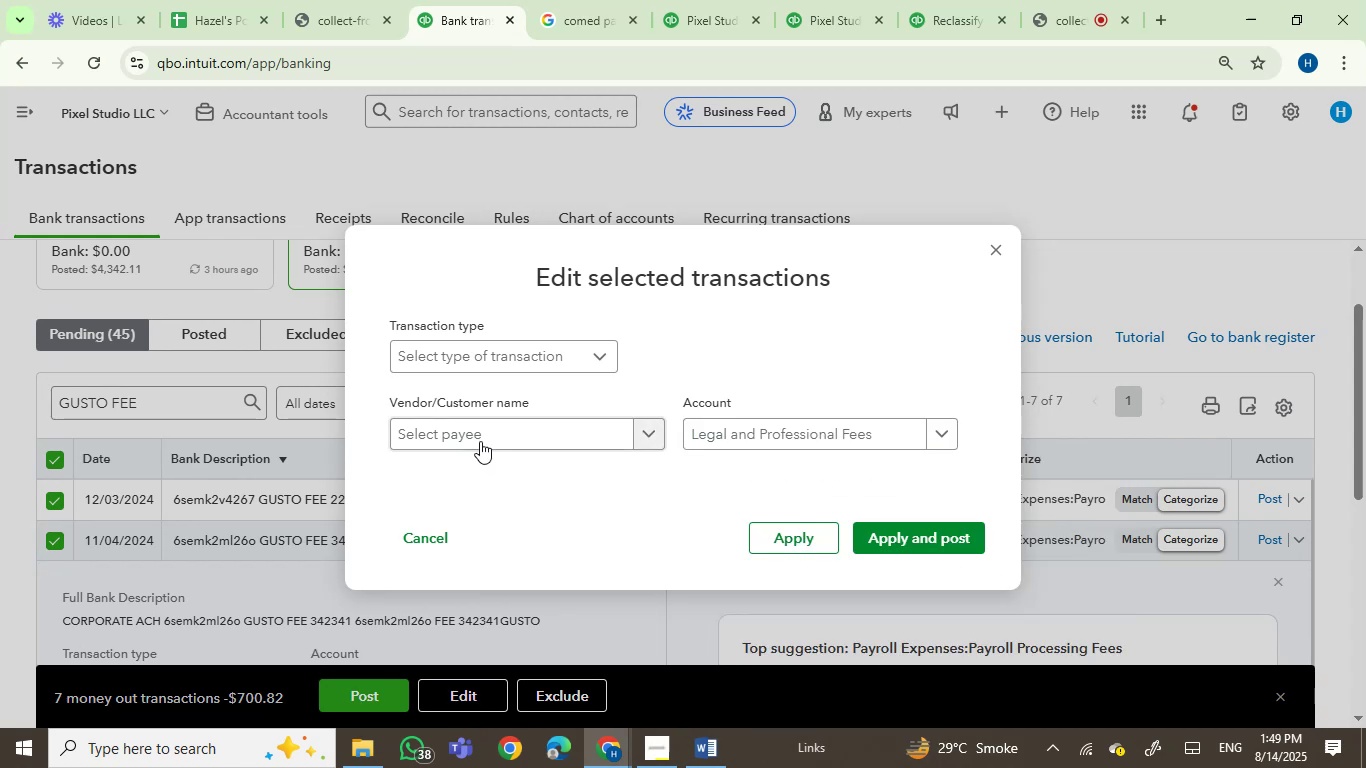 
left_click([480, 440])
 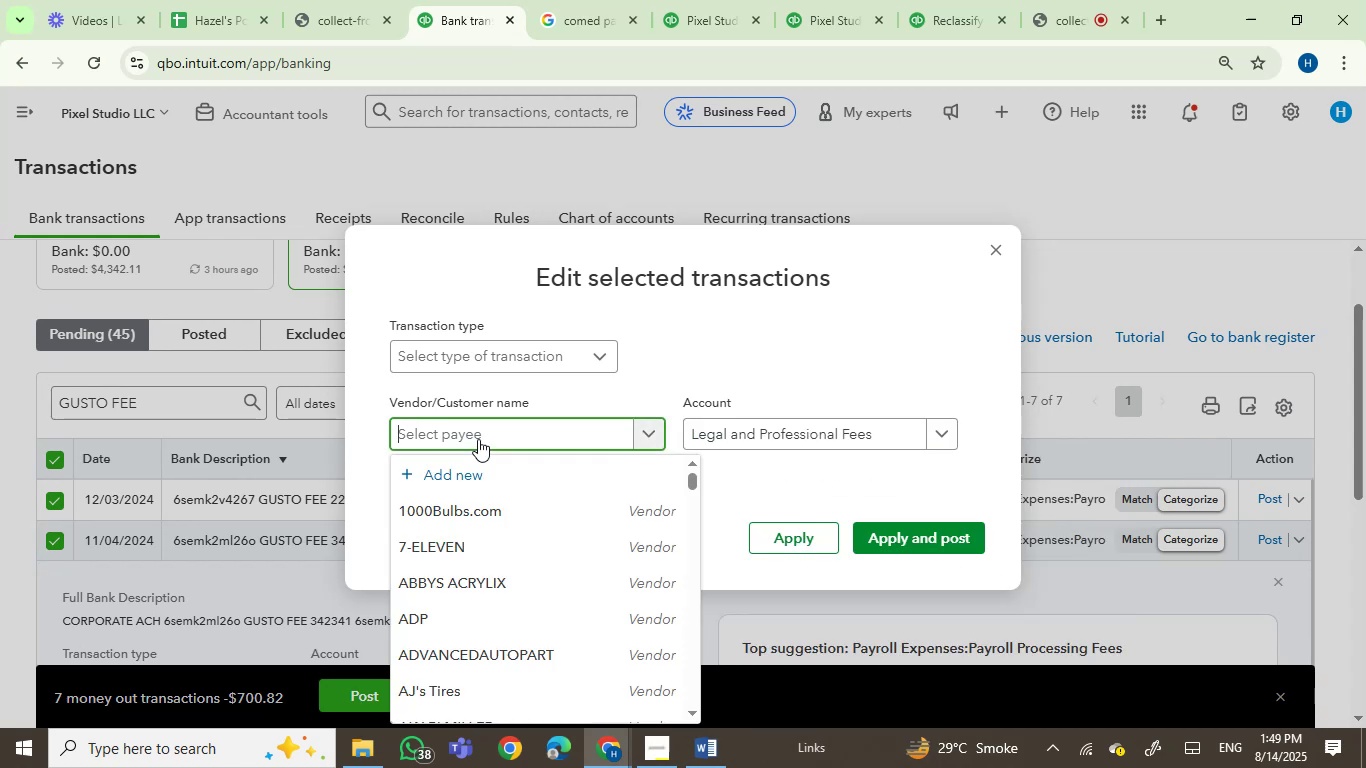 
type(GS)
key(Backspace)
type(USTO)
 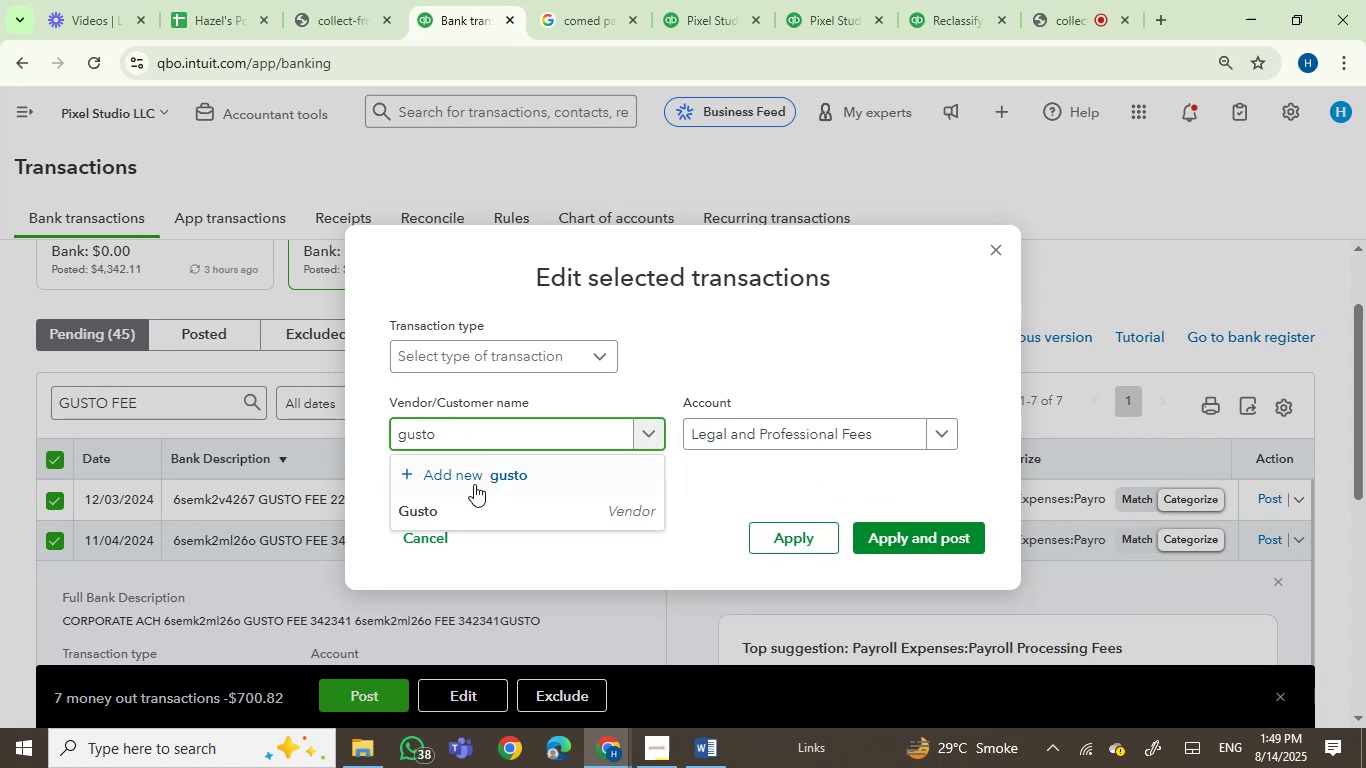 
left_click_drag(start_coordinate=[466, 520], to_coordinate=[472, 519])
 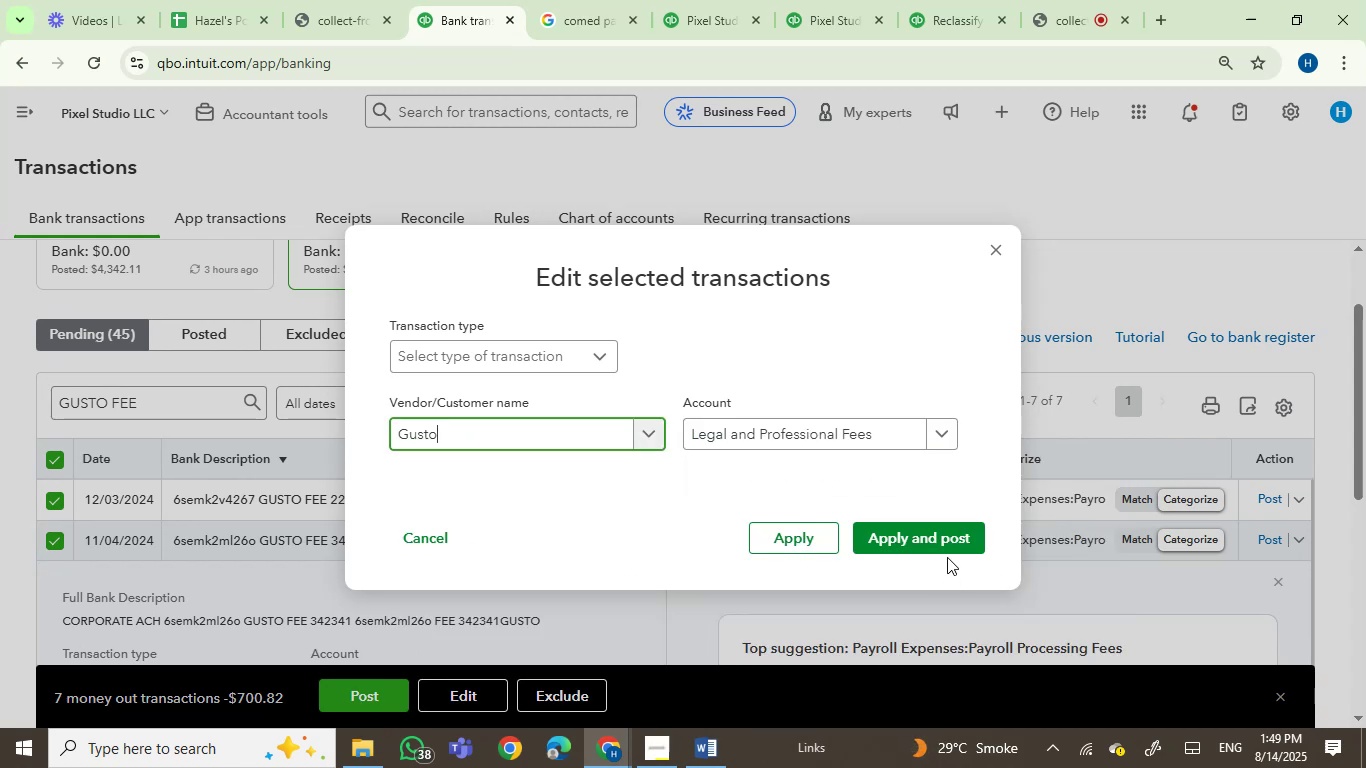 
left_click([944, 550])
 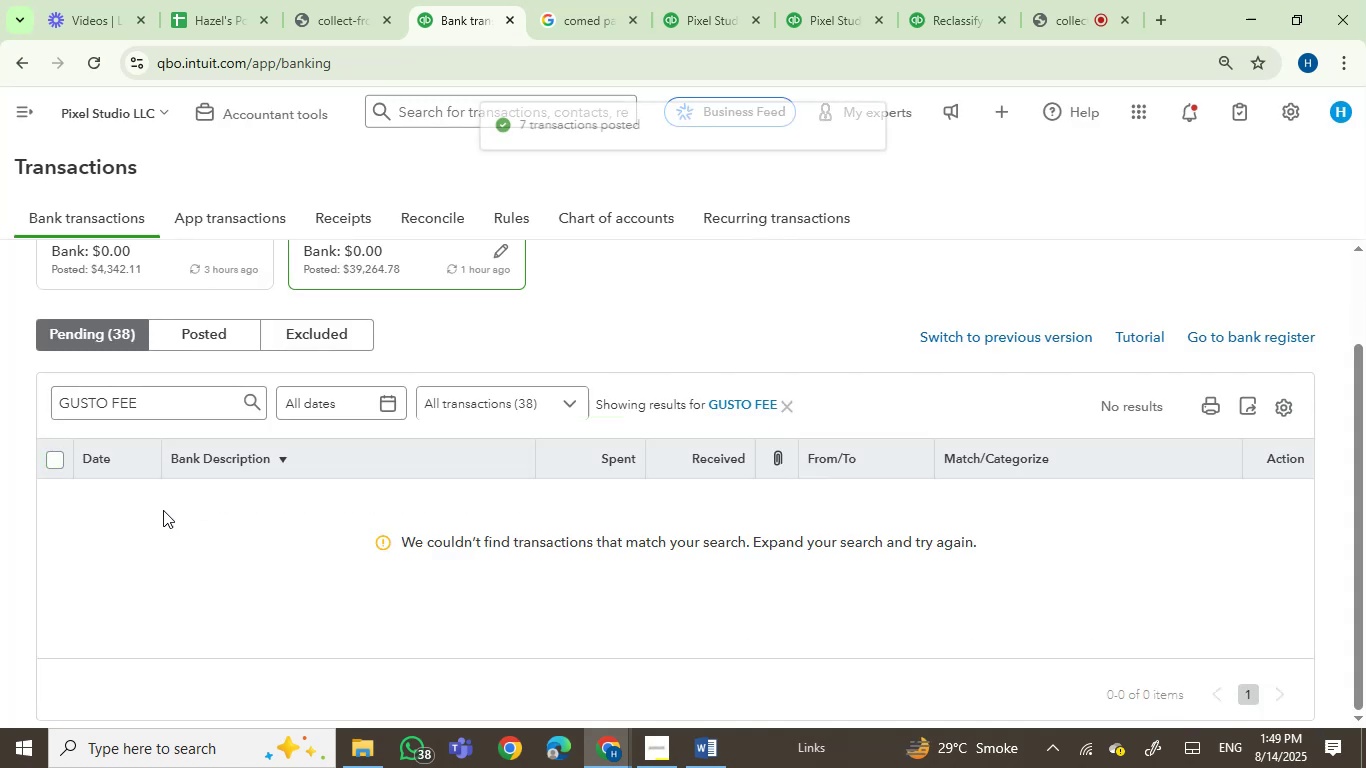 
left_click_drag(start_coordinate=[160, 401], to_coordinate=[28, 383])
 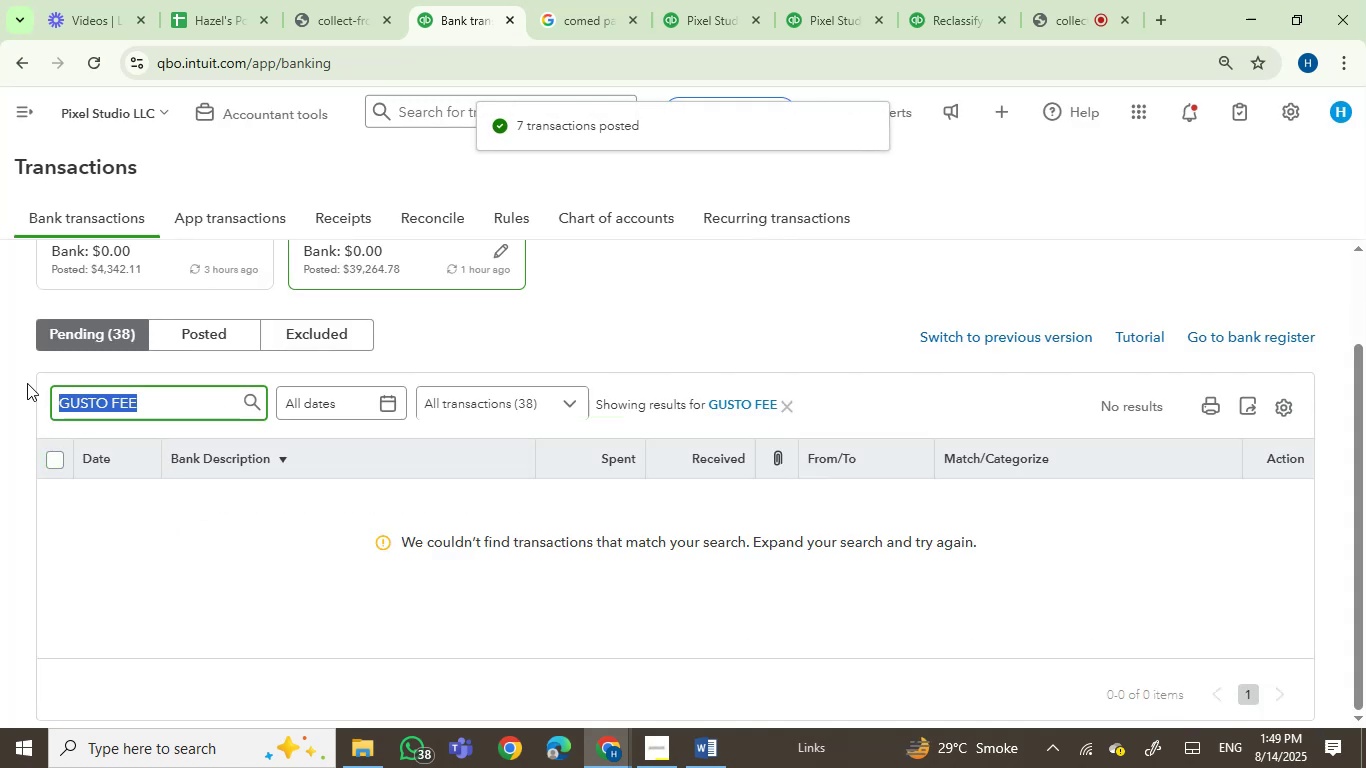 
key(Backspace)
 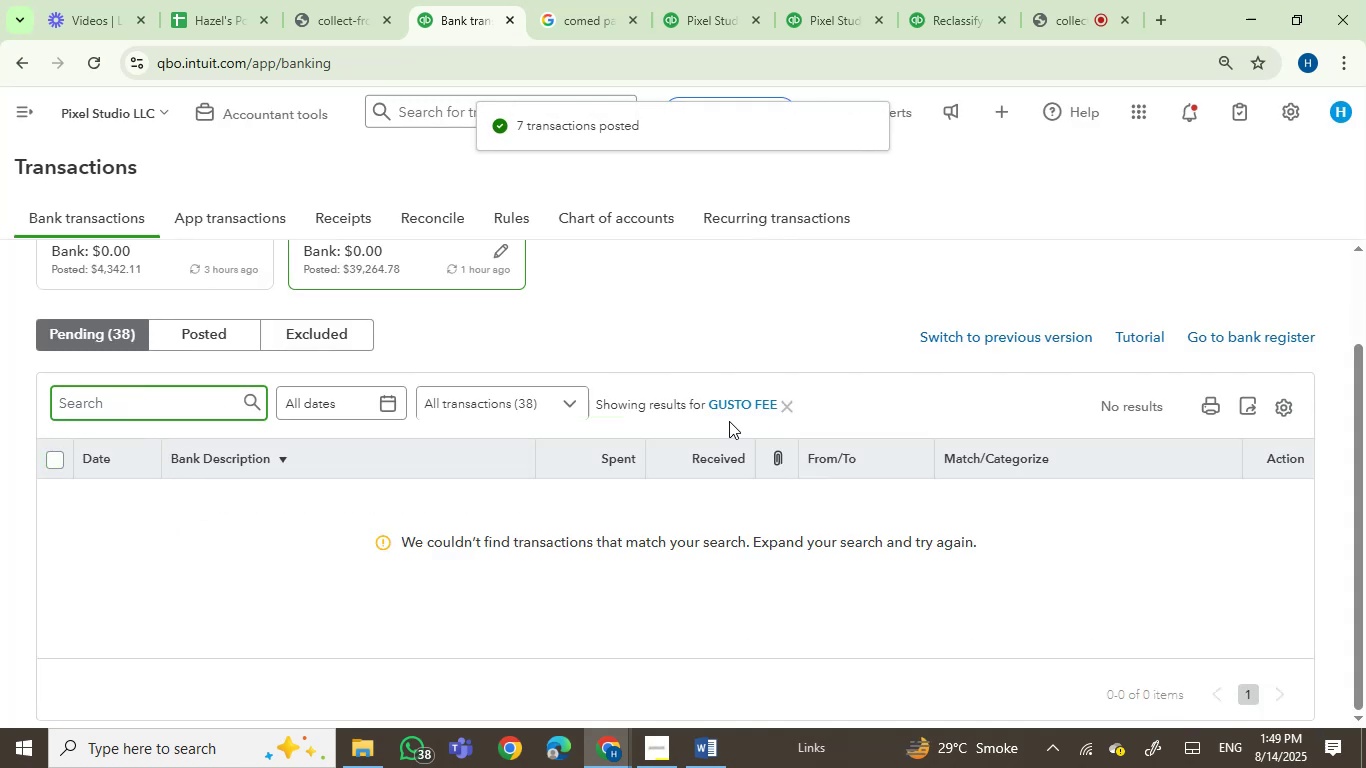 
left_click([789, 407])
 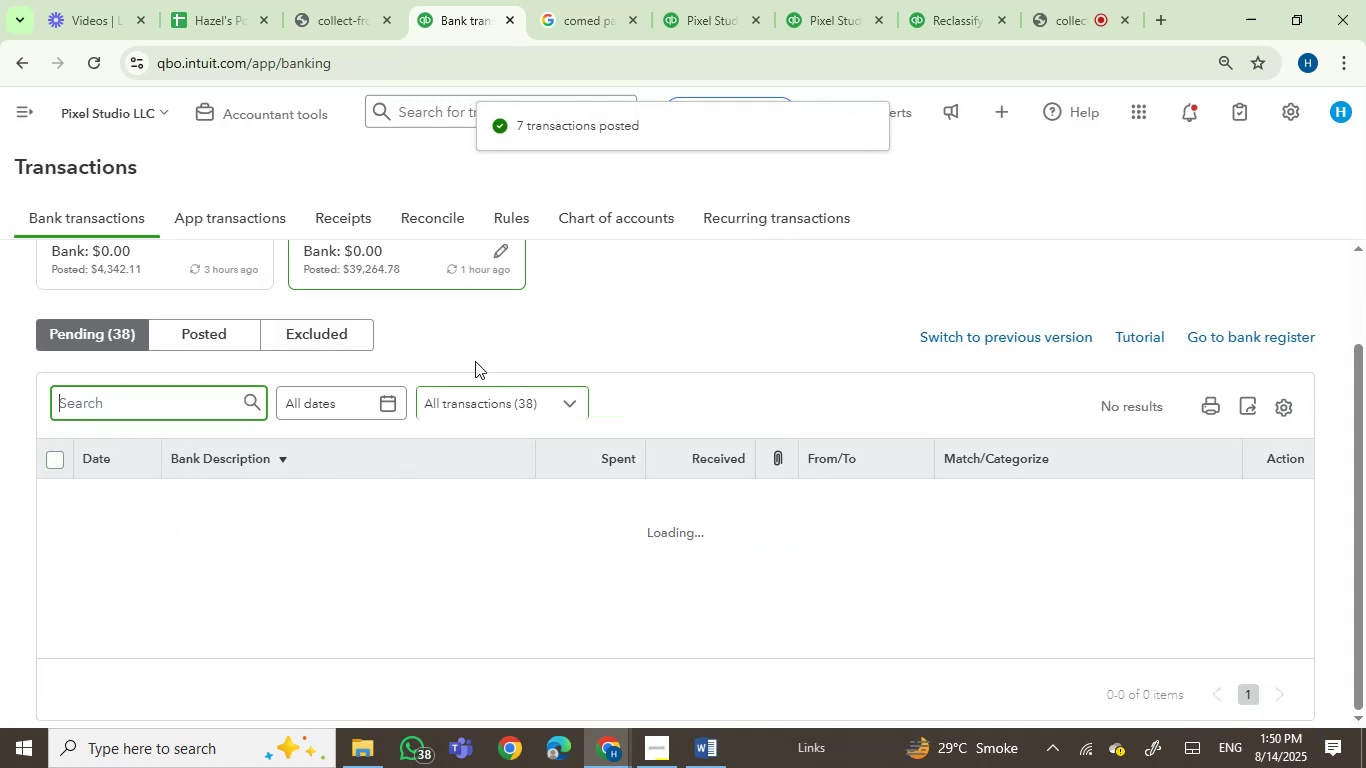 
scroll: coordinate [475, 361], scroll_direction: none, amount: 0.0
 